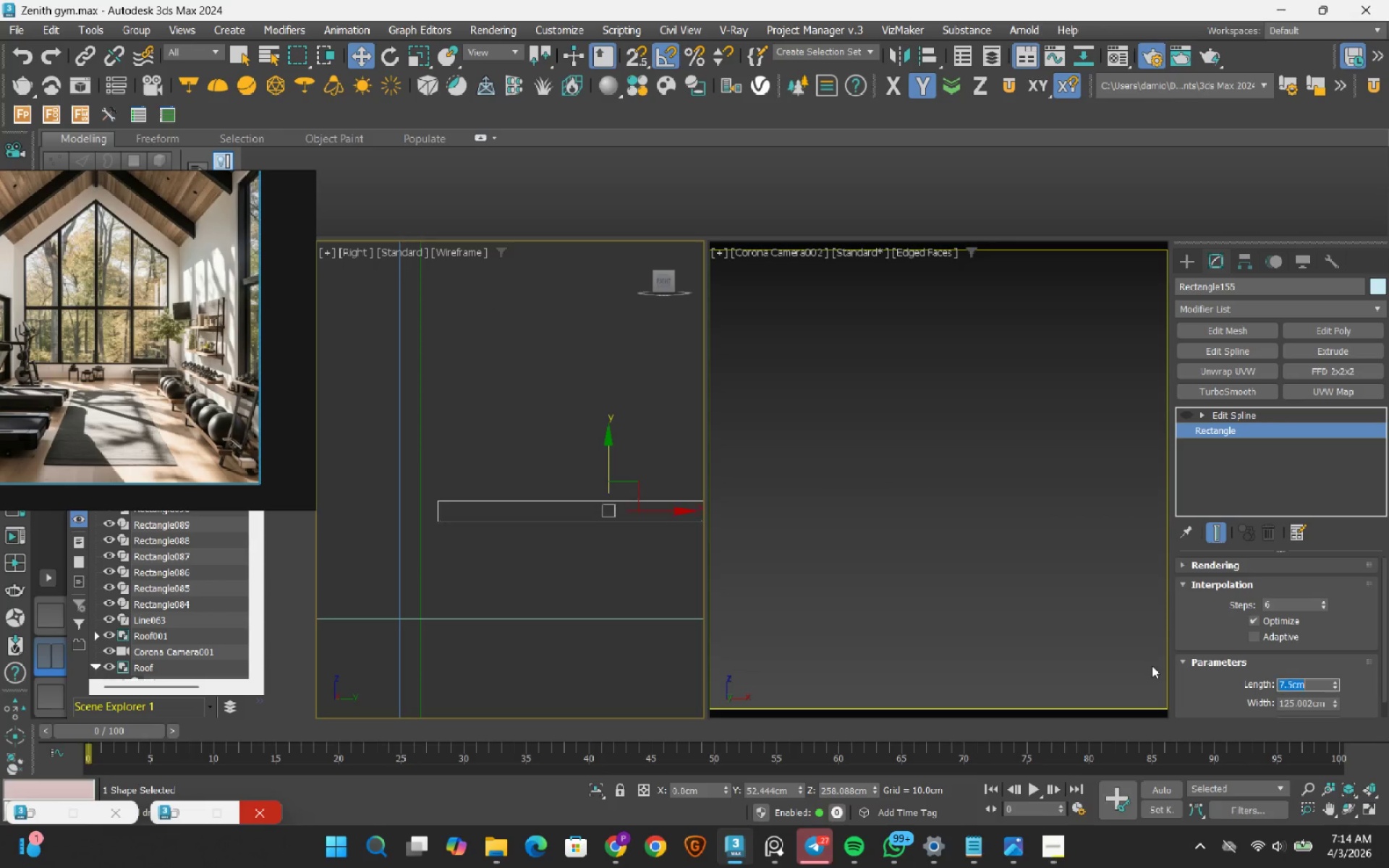 
key(NumpadEnter)
 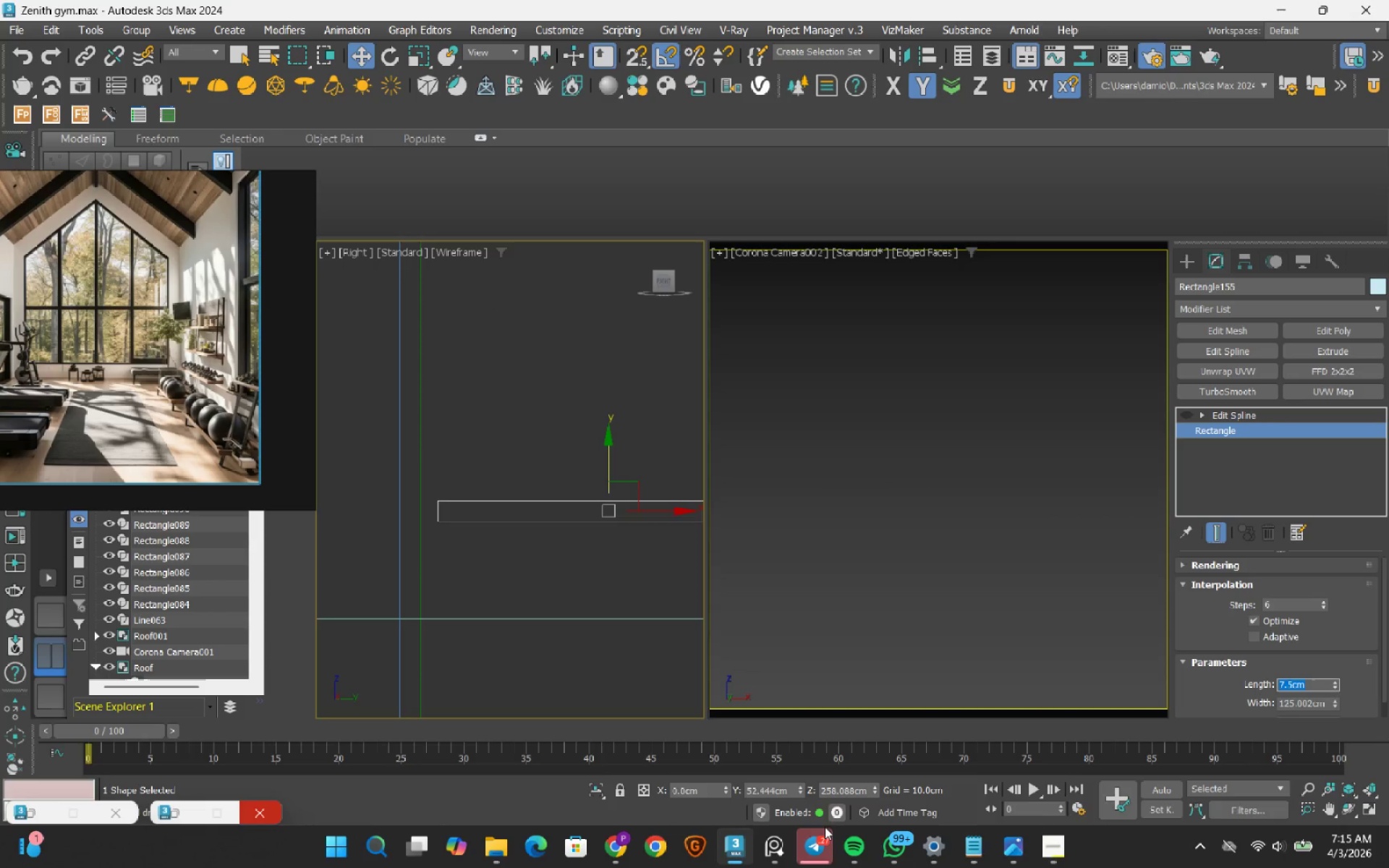 
left_click([858, 847])
 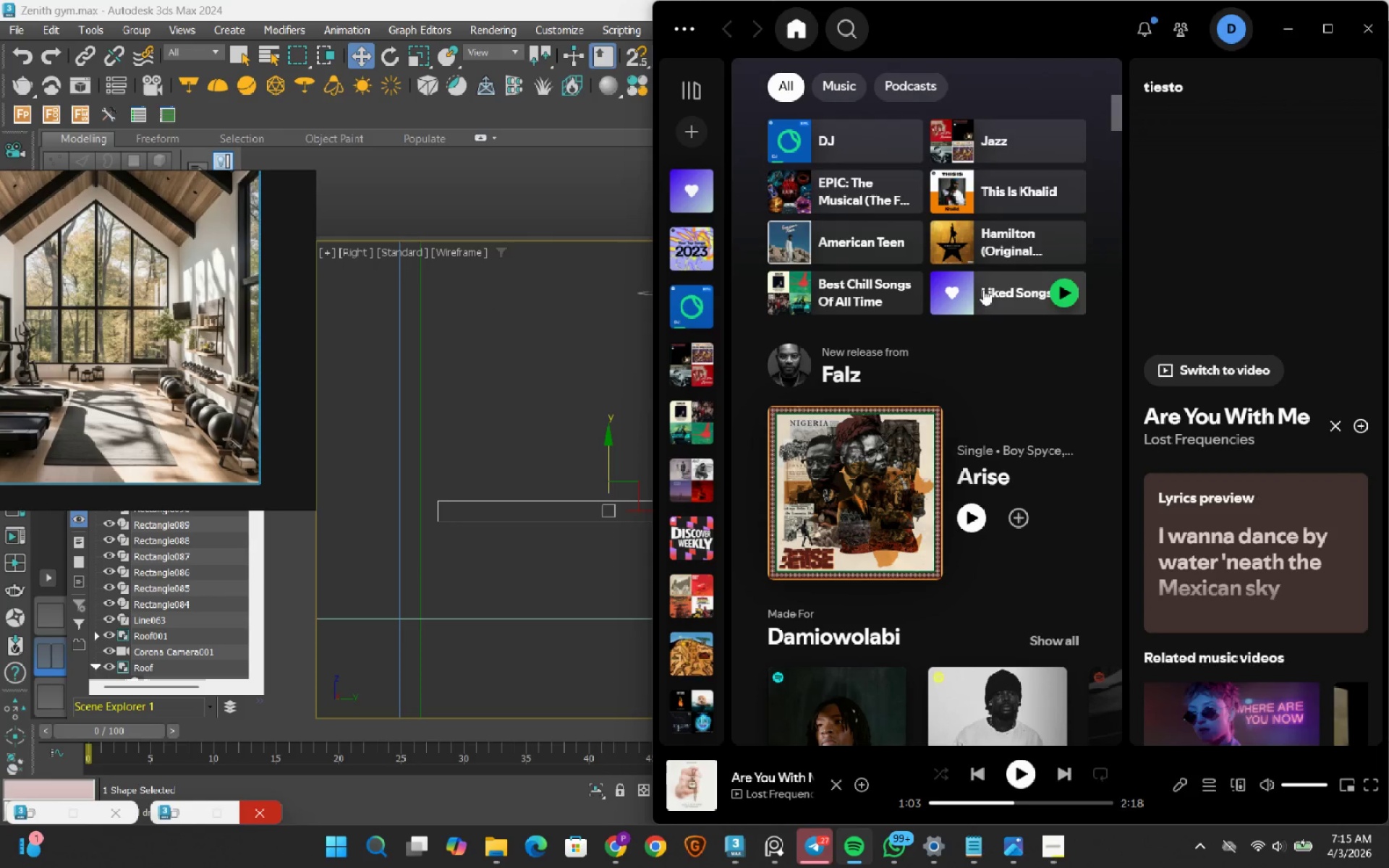 
mouse_move([943, 69])
 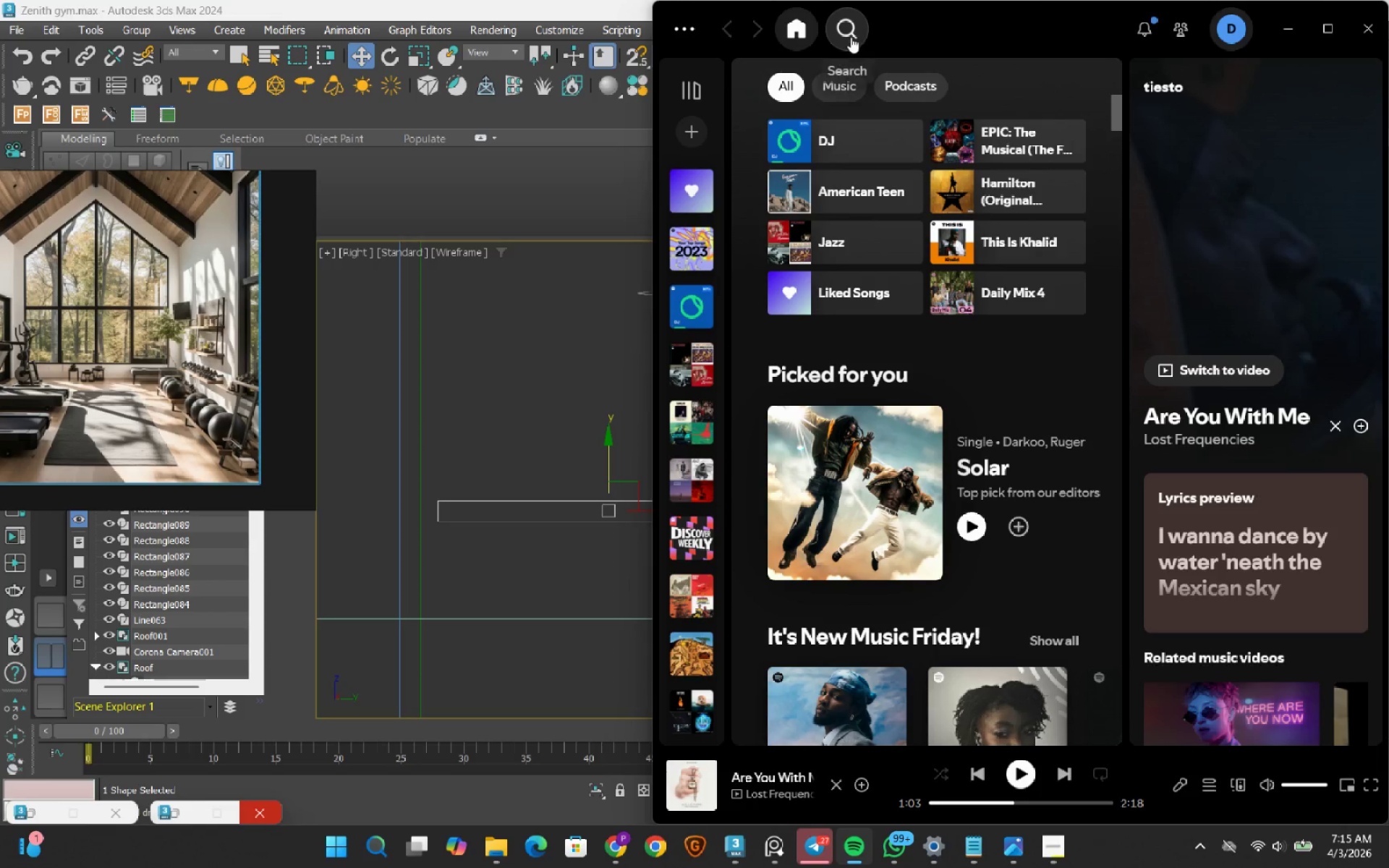 
left_click([851, 38])
 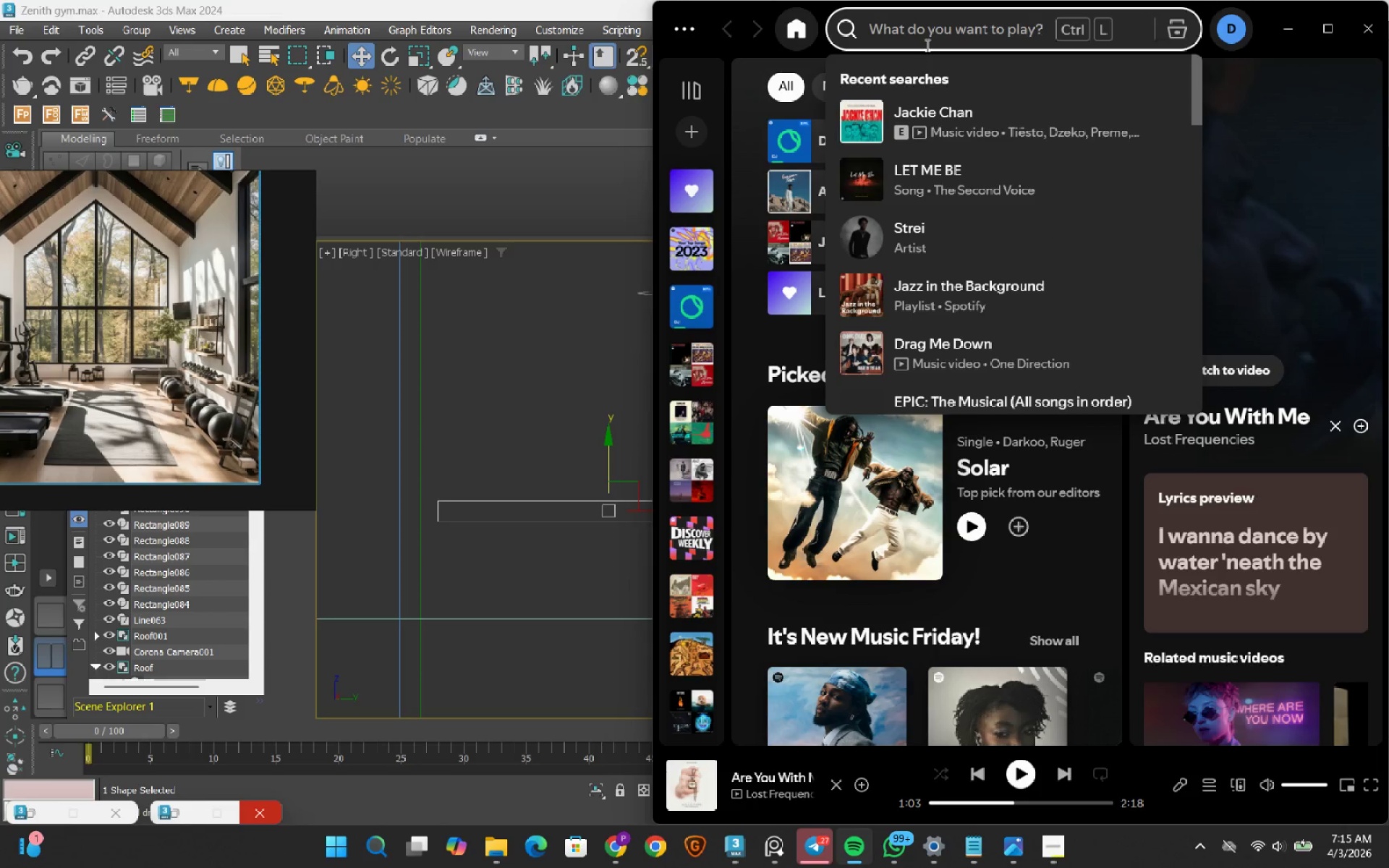 
left_click([935, 36])
 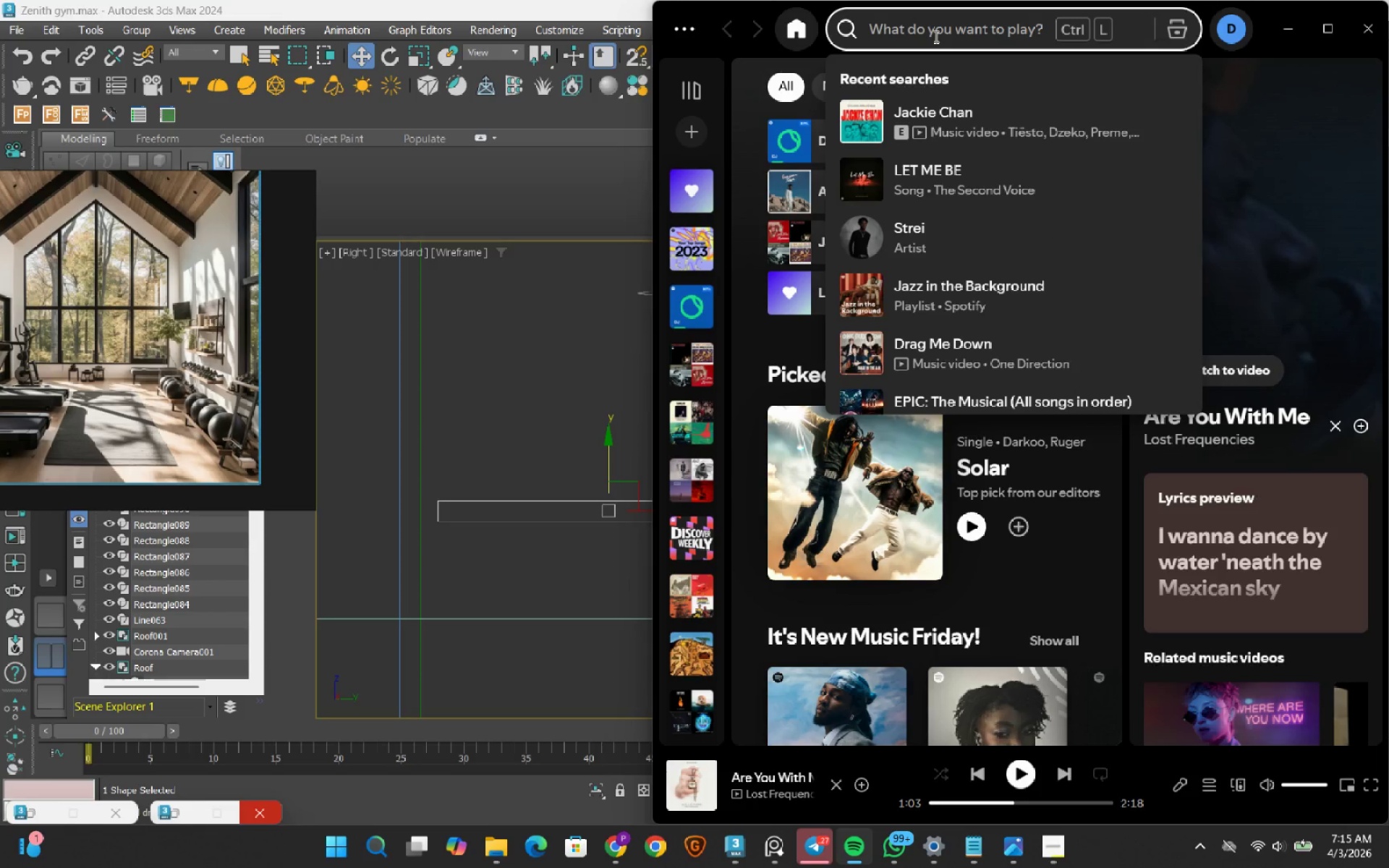 
type(chill morning songs)
 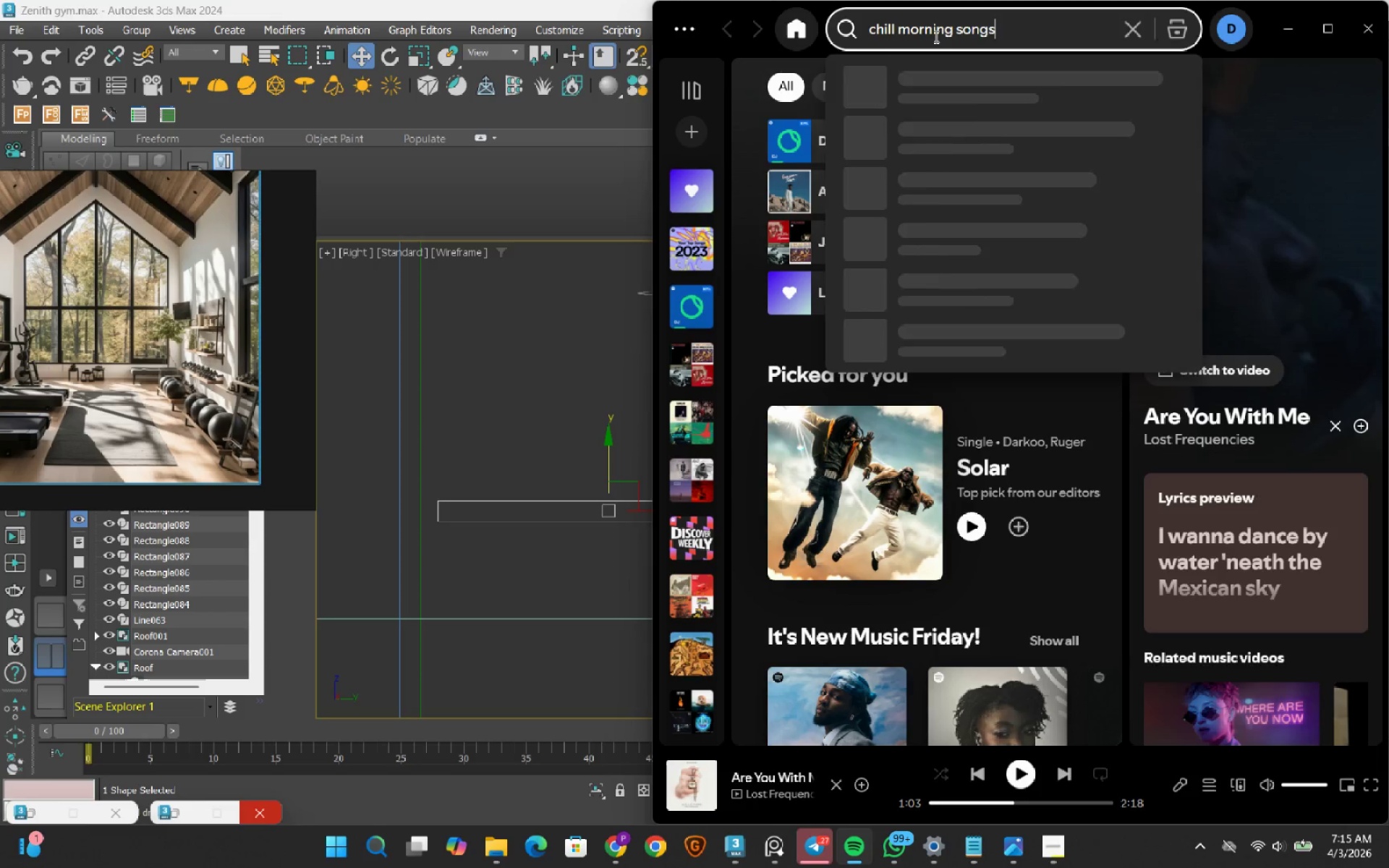 
key(Enter)
 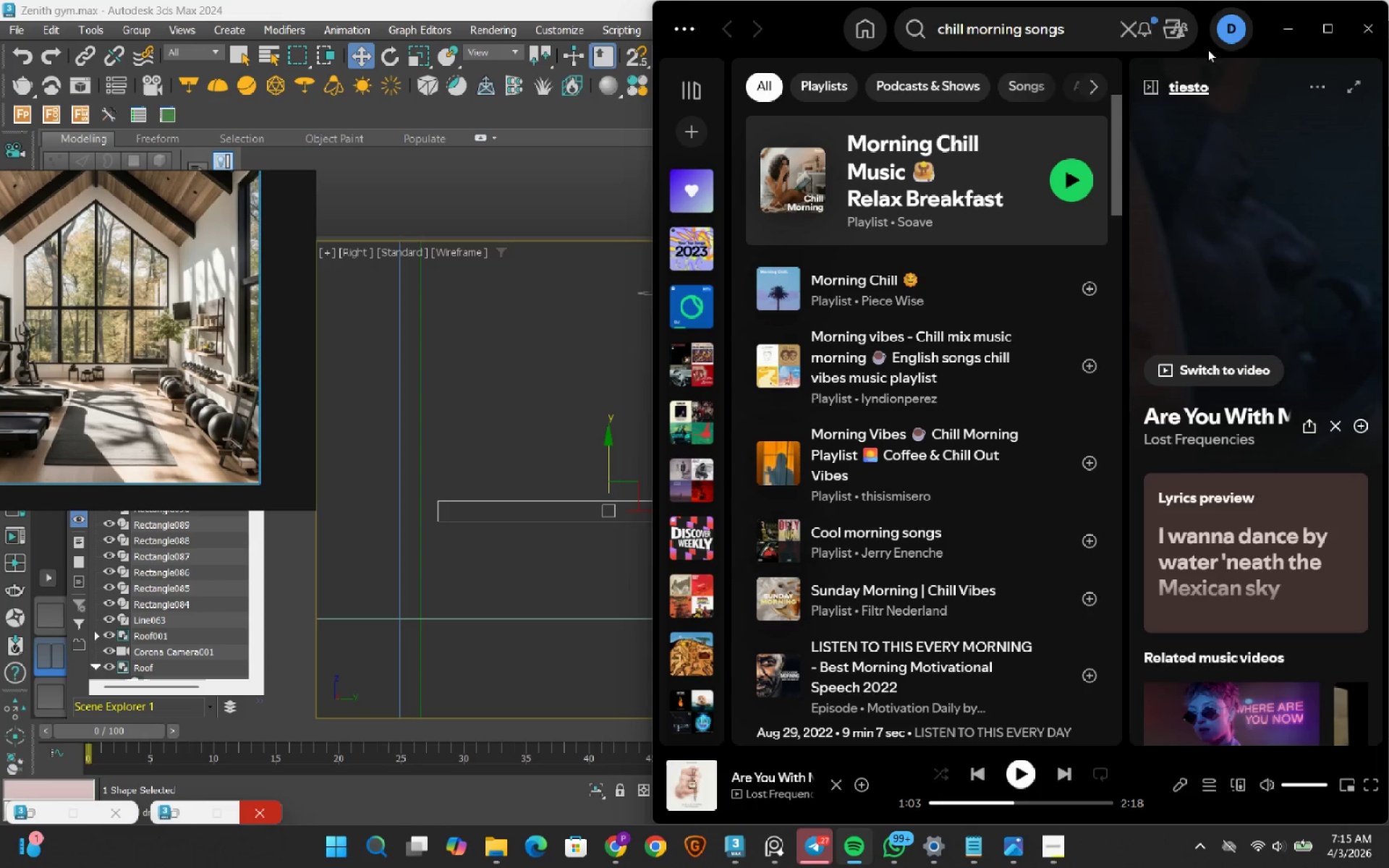 
left_click([1078, 187])
 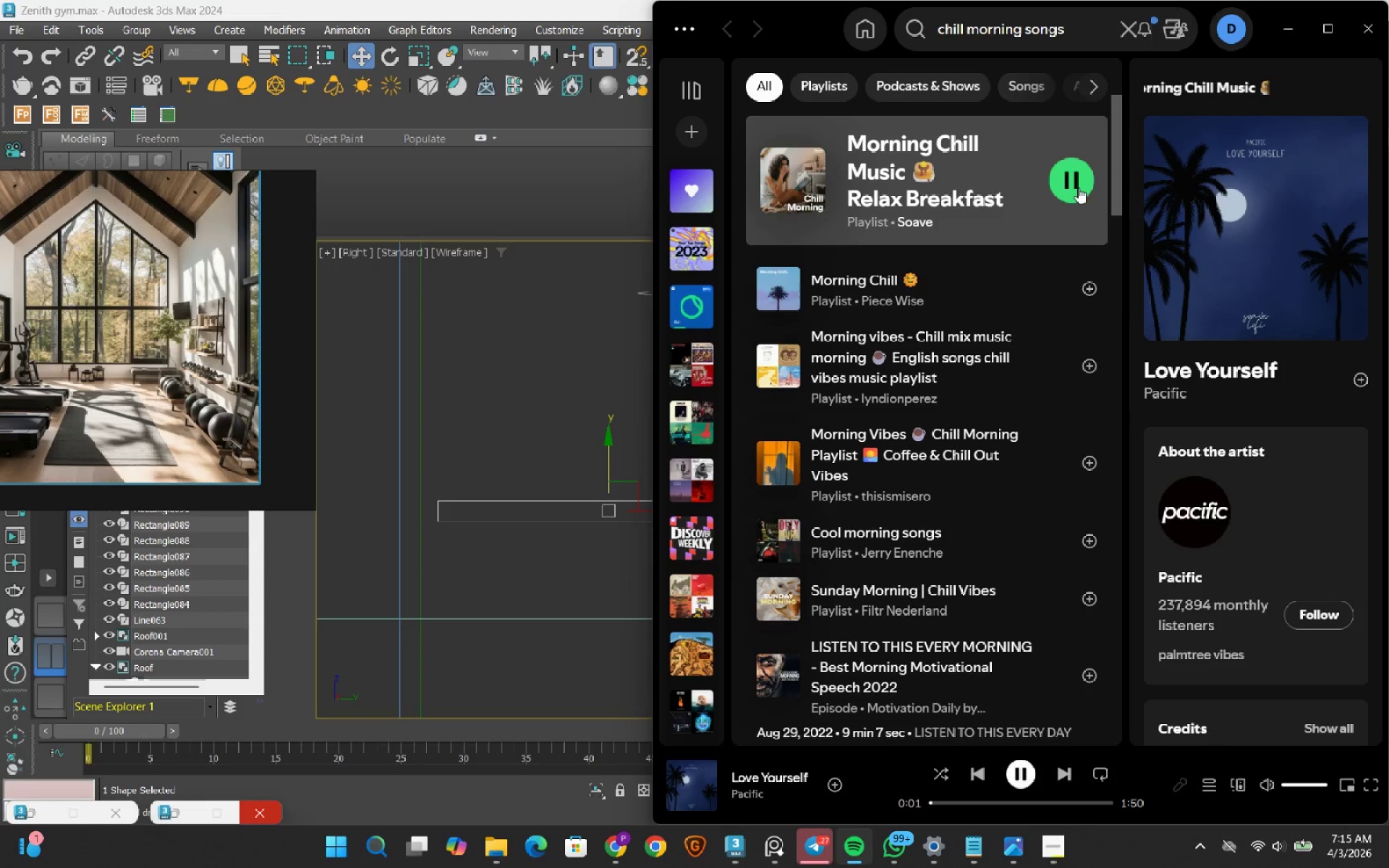 
wait(5.01)
 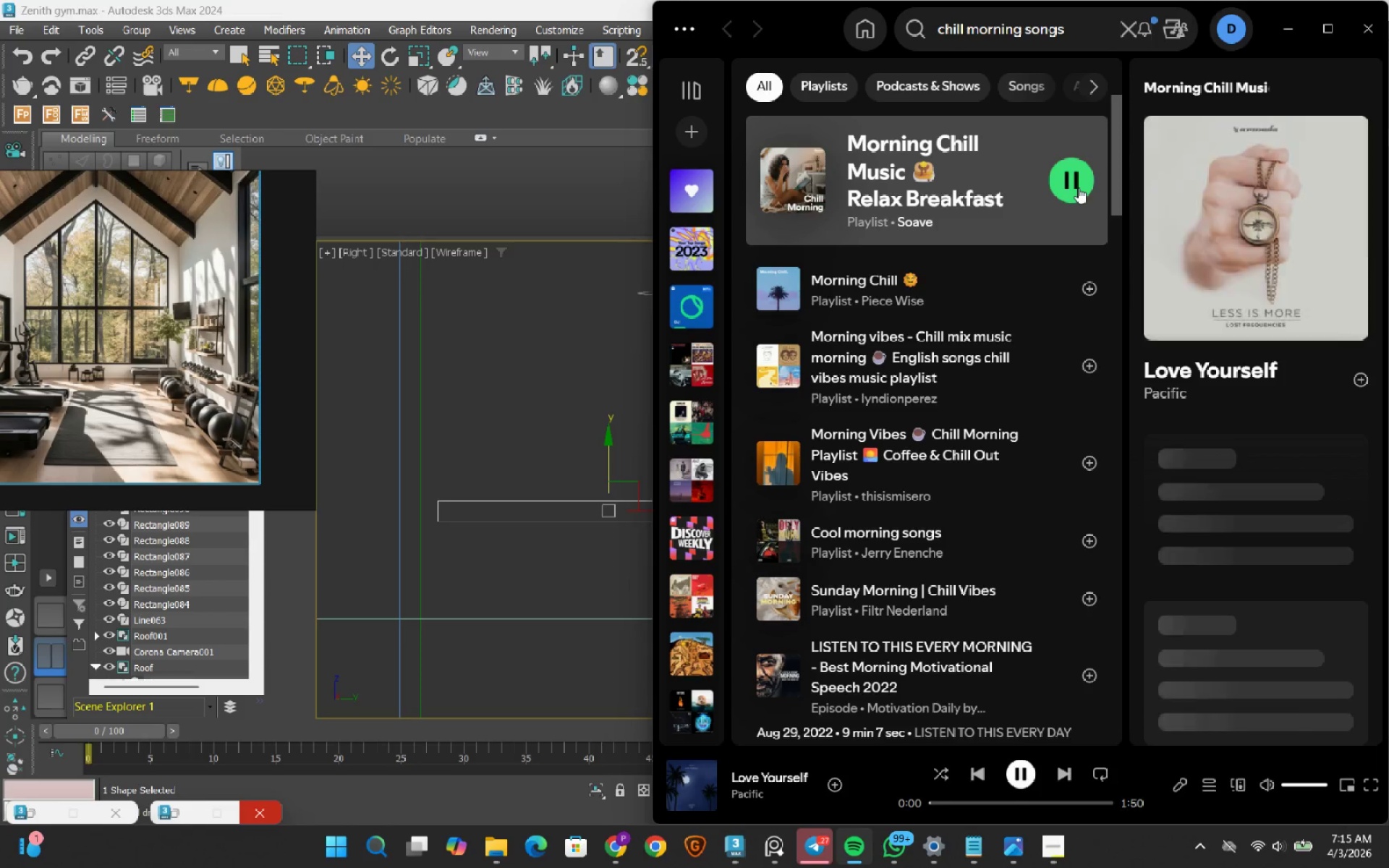 
mouse_move([932, 451])
 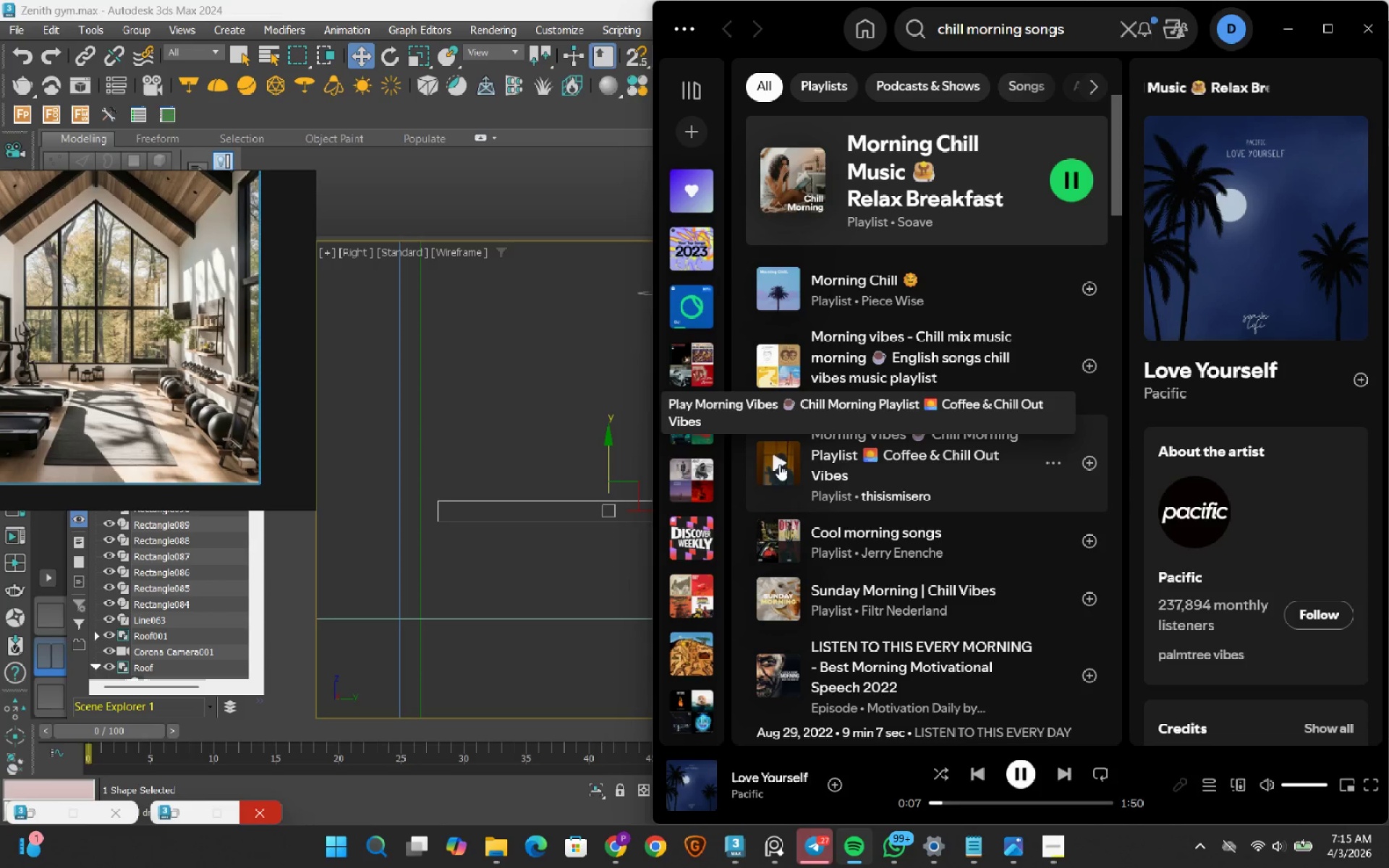 
left_click([779, 464])
 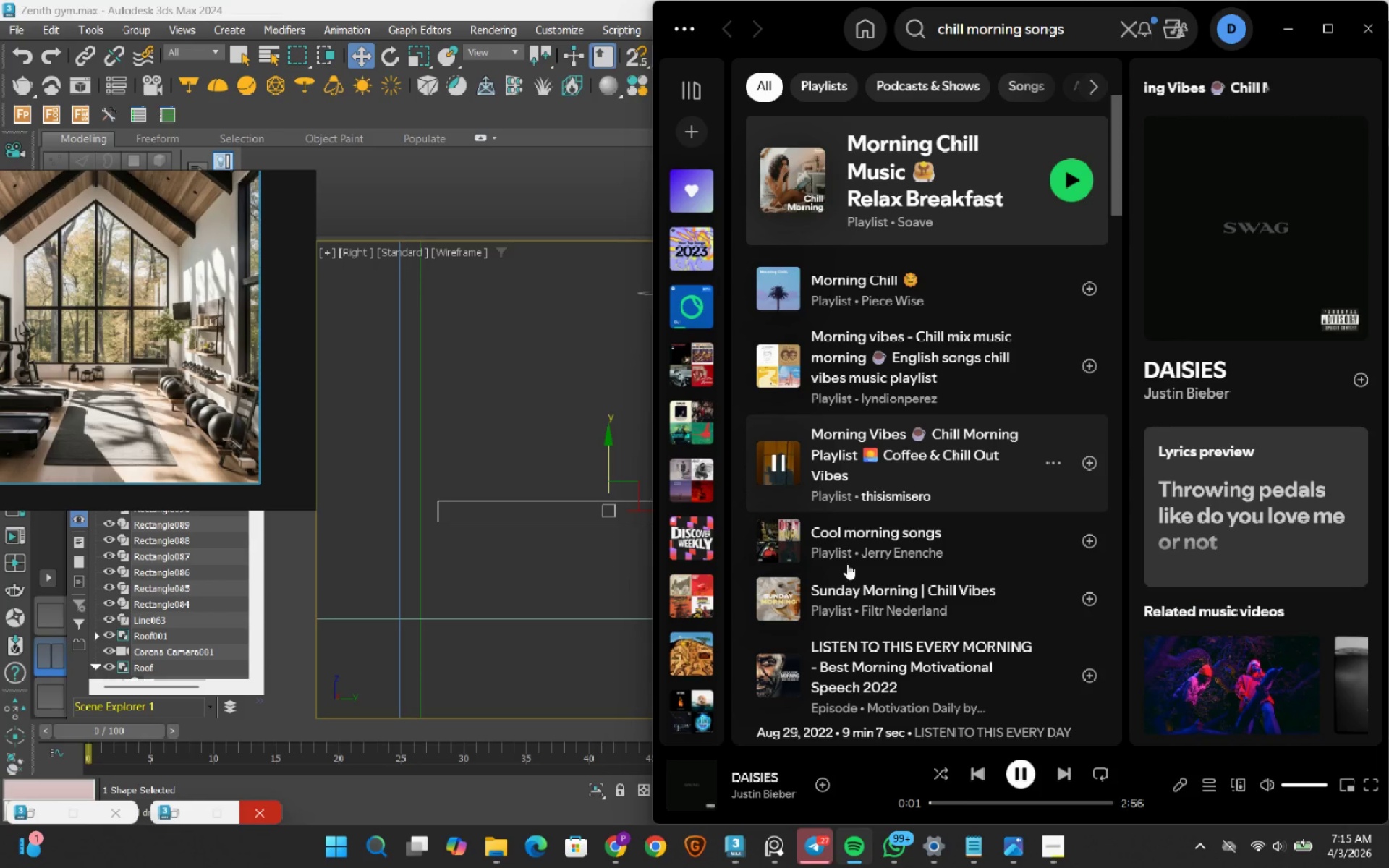 
wait(7.48)
 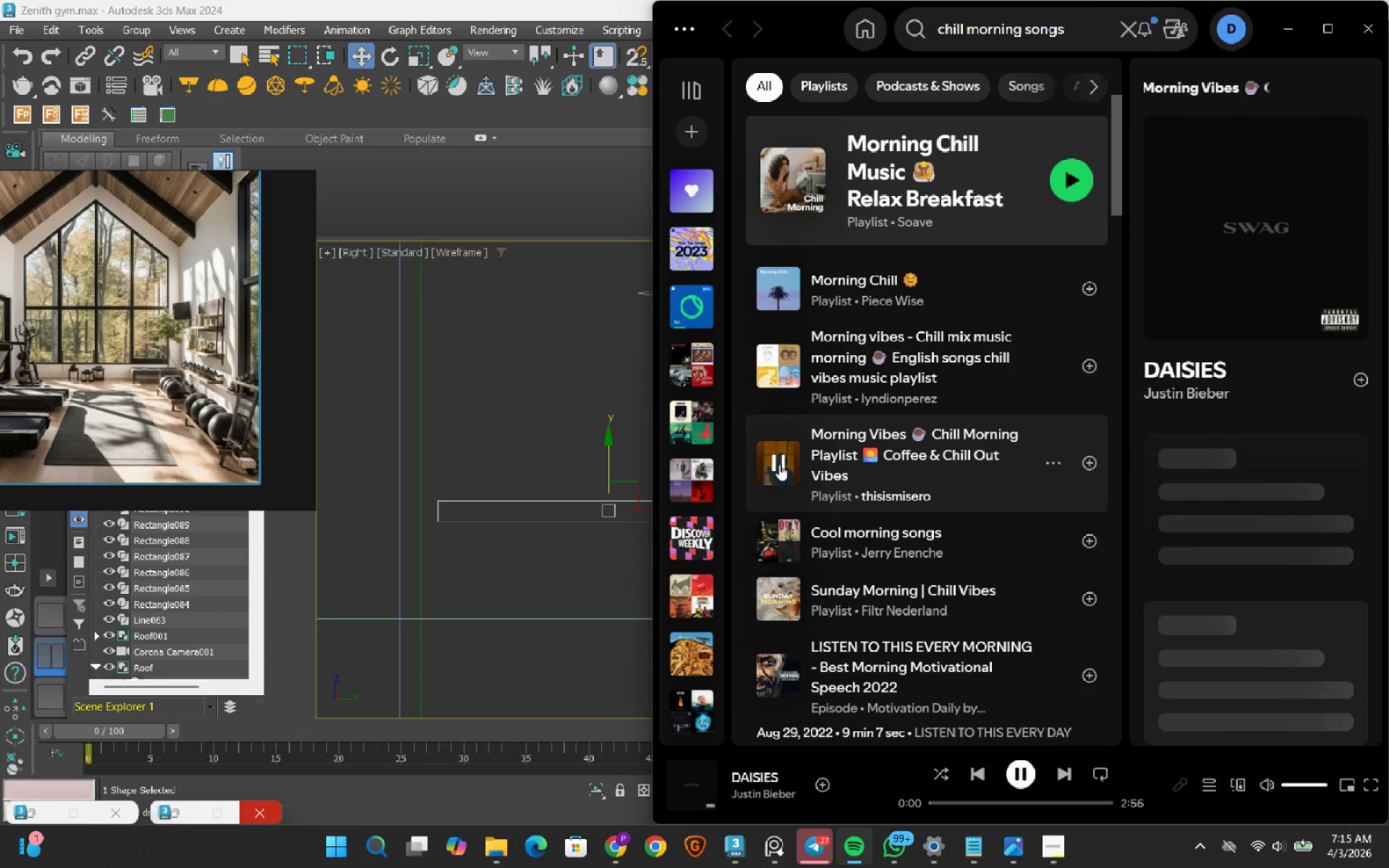 
left_click([951, 803])
 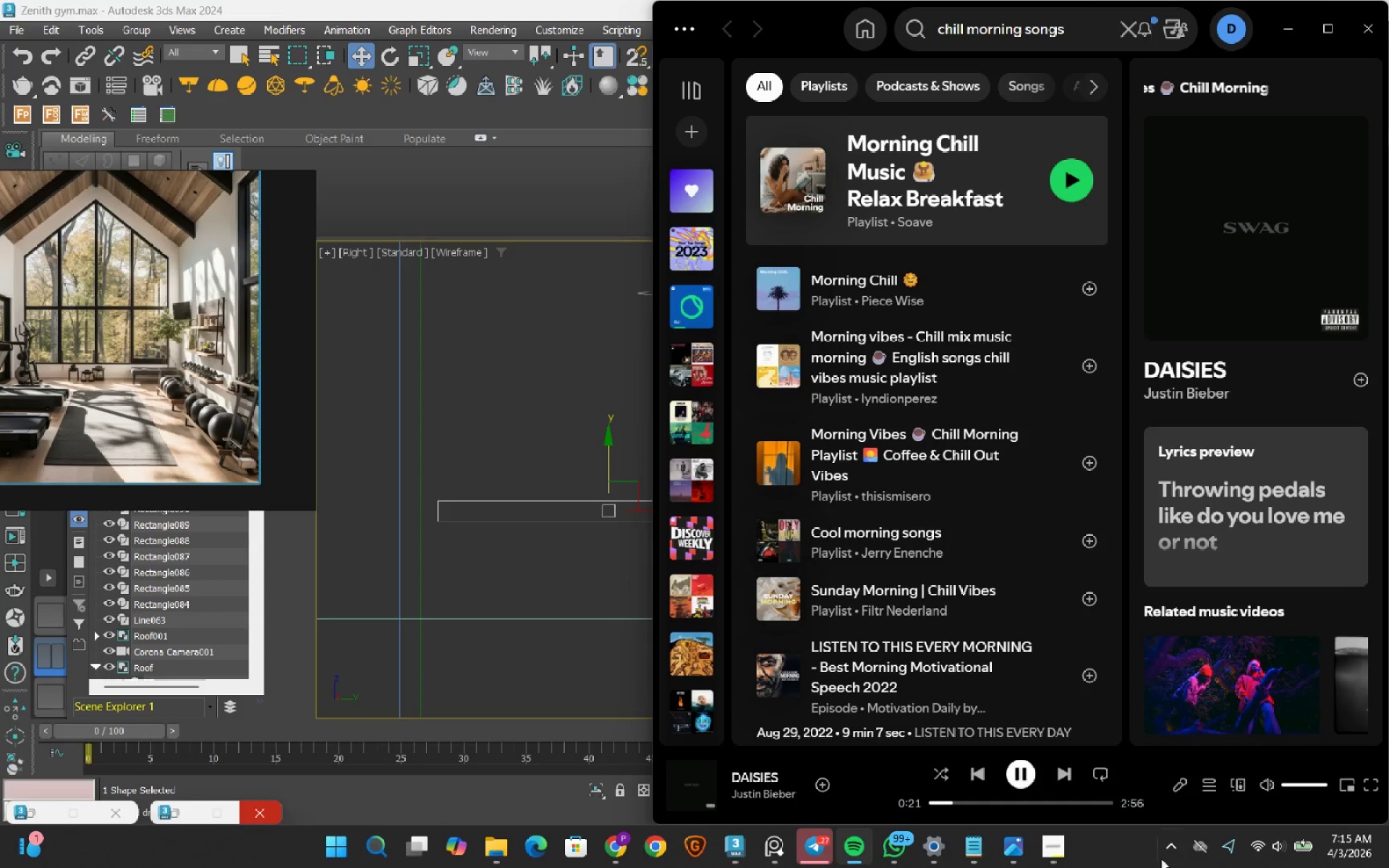 
left_click([1283, 848])
 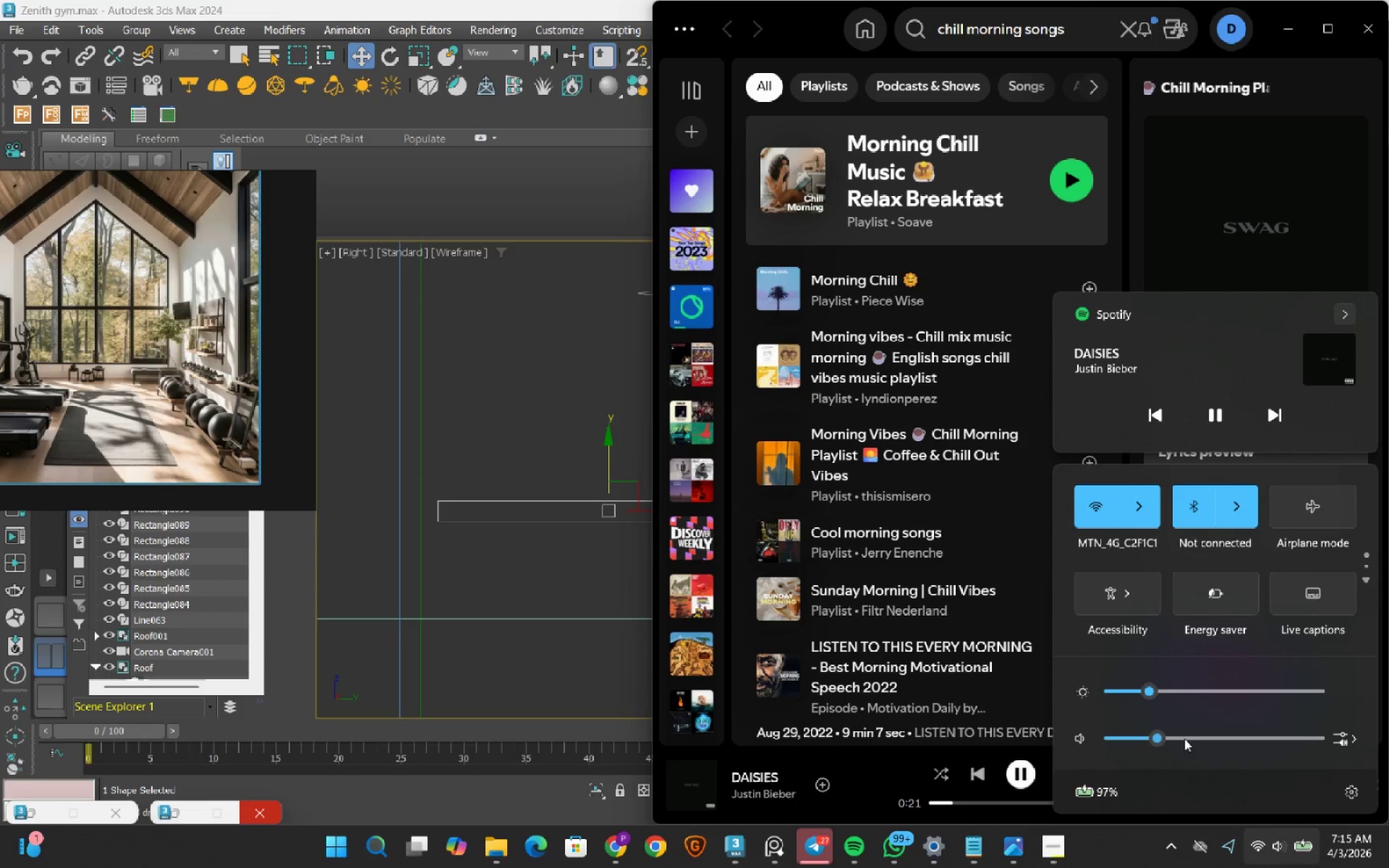 
left_click_drag(start_coordinate=[1182, 736], to_coordinate=[1214, 739])
 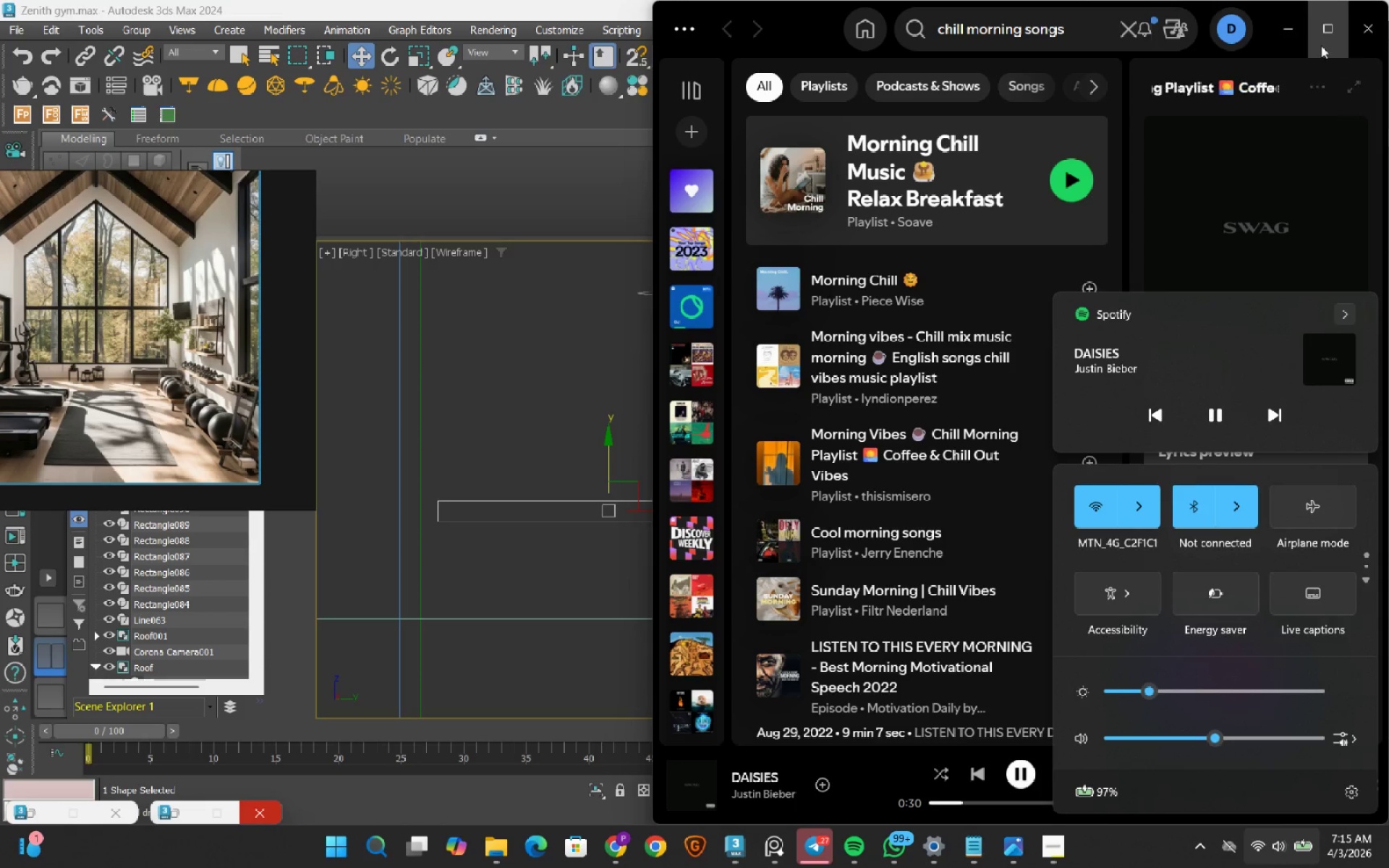 
wait(6.81)
 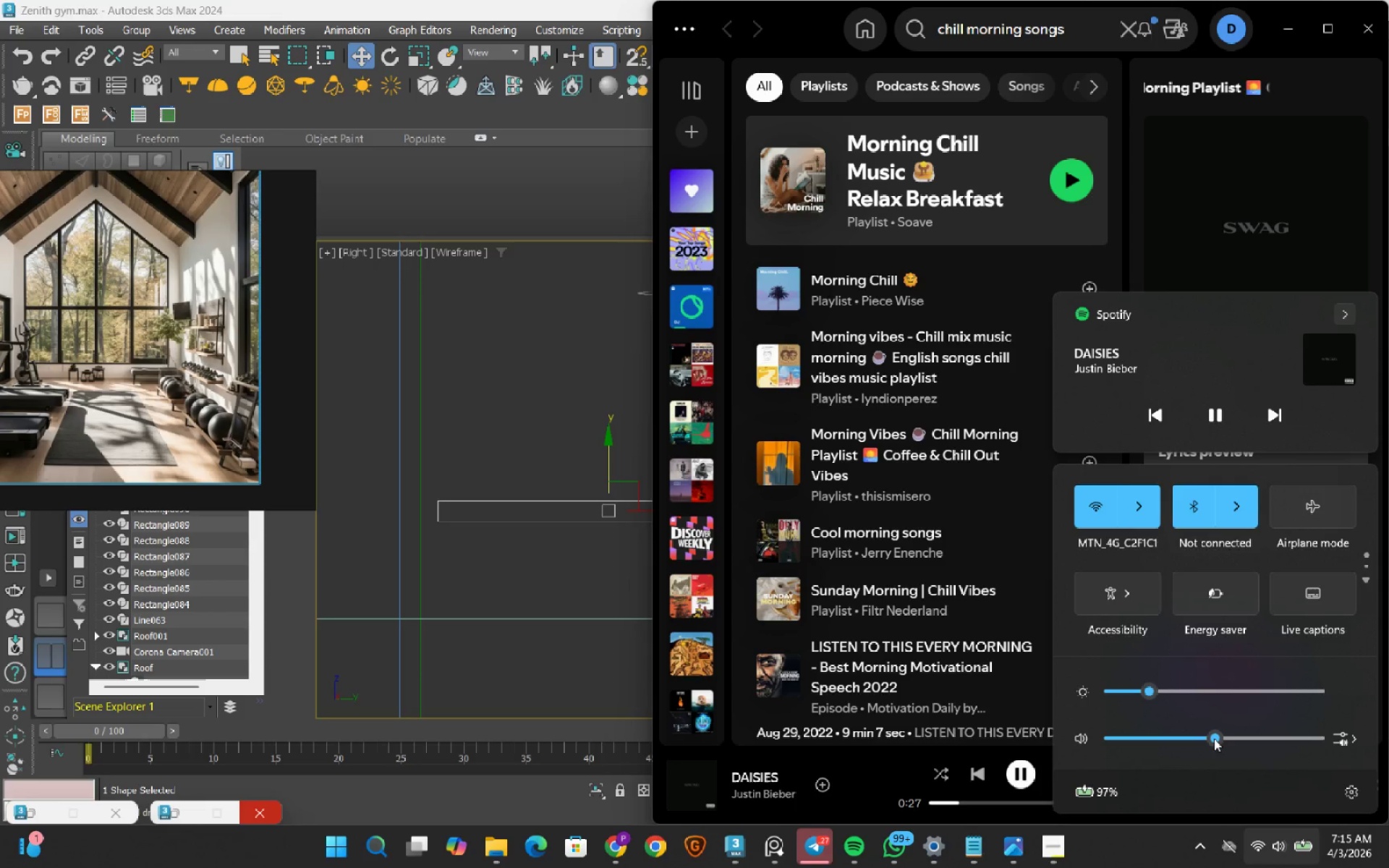 
left_click([1294, 35])
 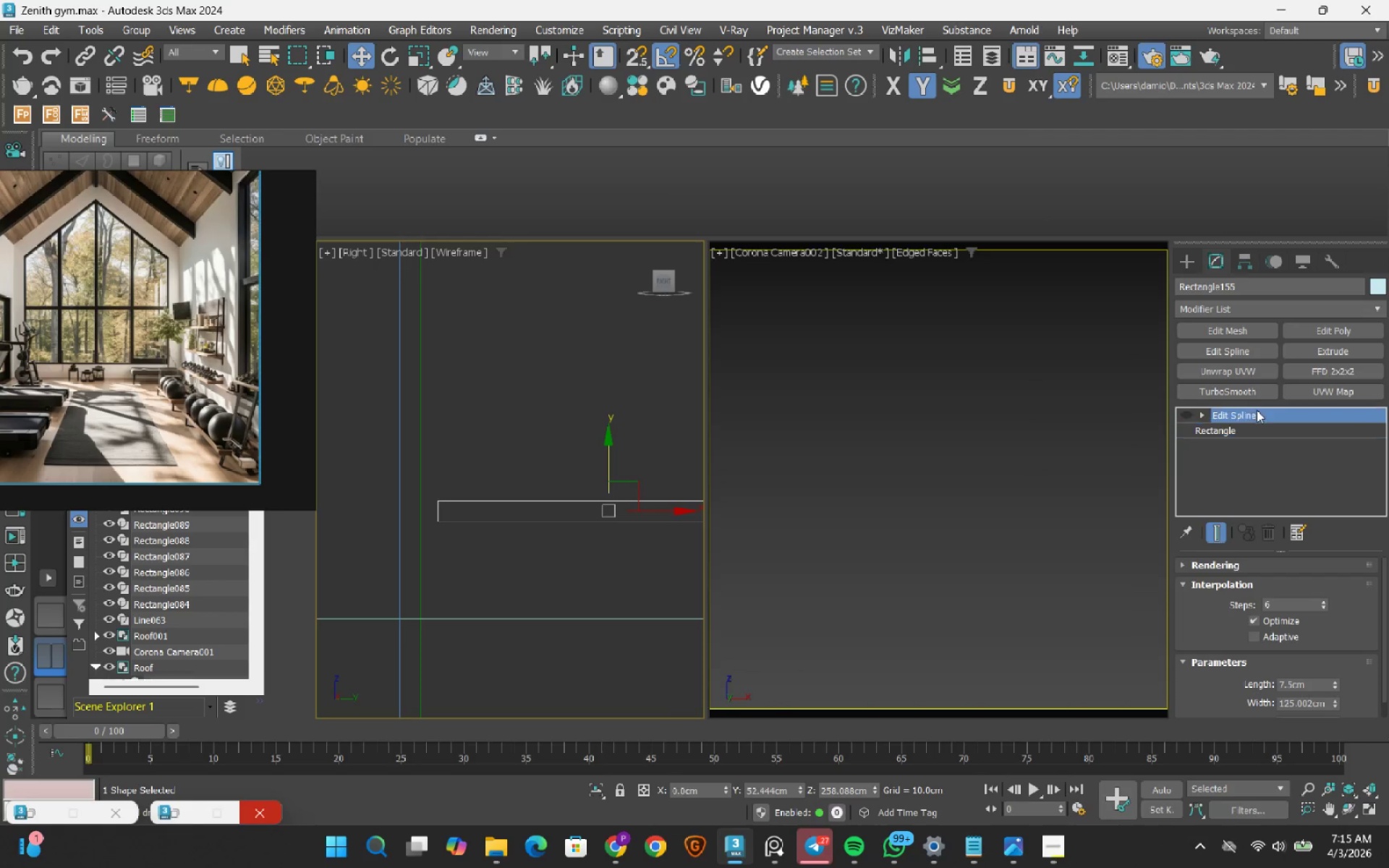 
left_click([1181, 413])
 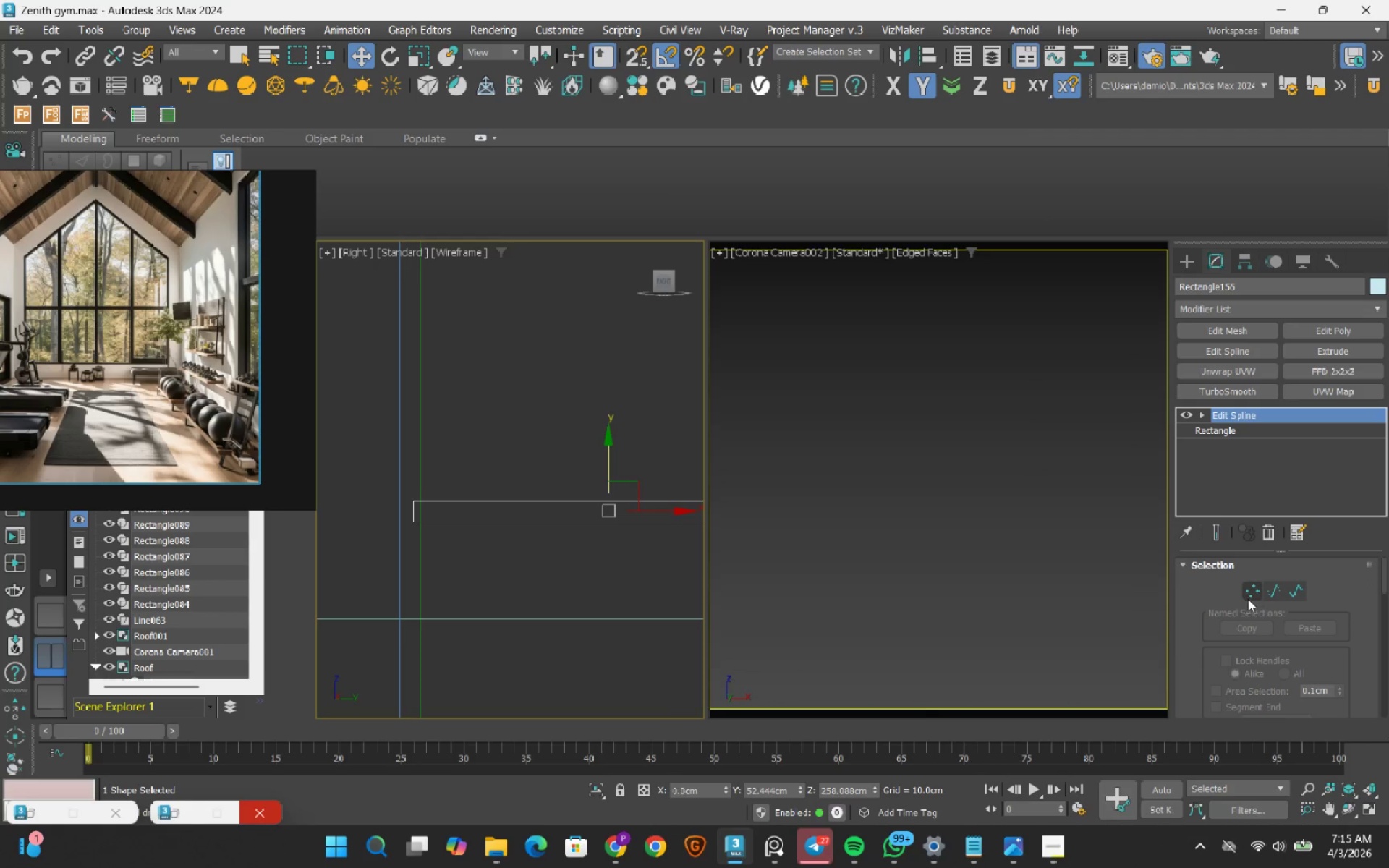 
left_click([1253, 589])
 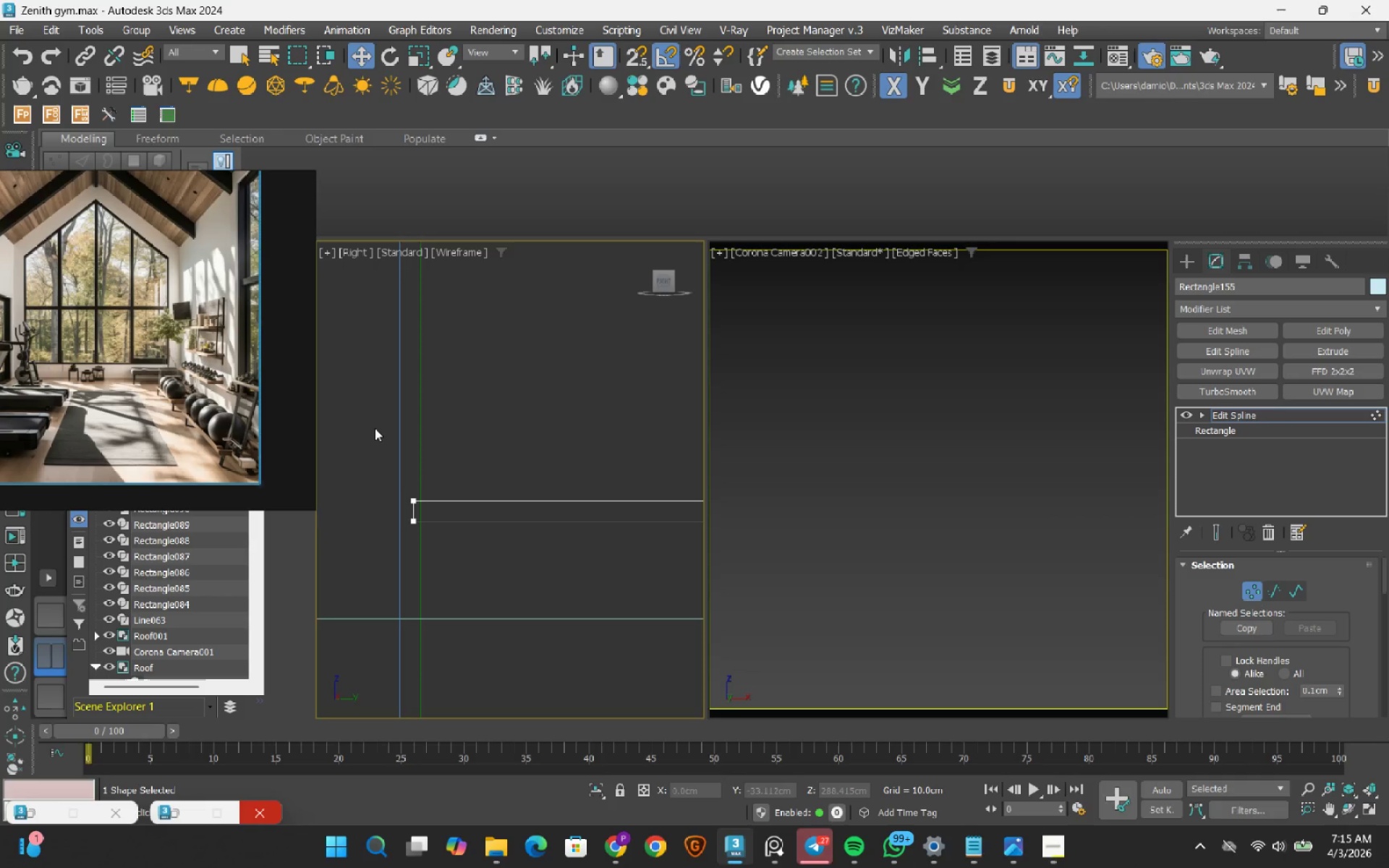 
left_click_drag(start_coordinate=[375, 428], to_coordinate=[460, 563])
 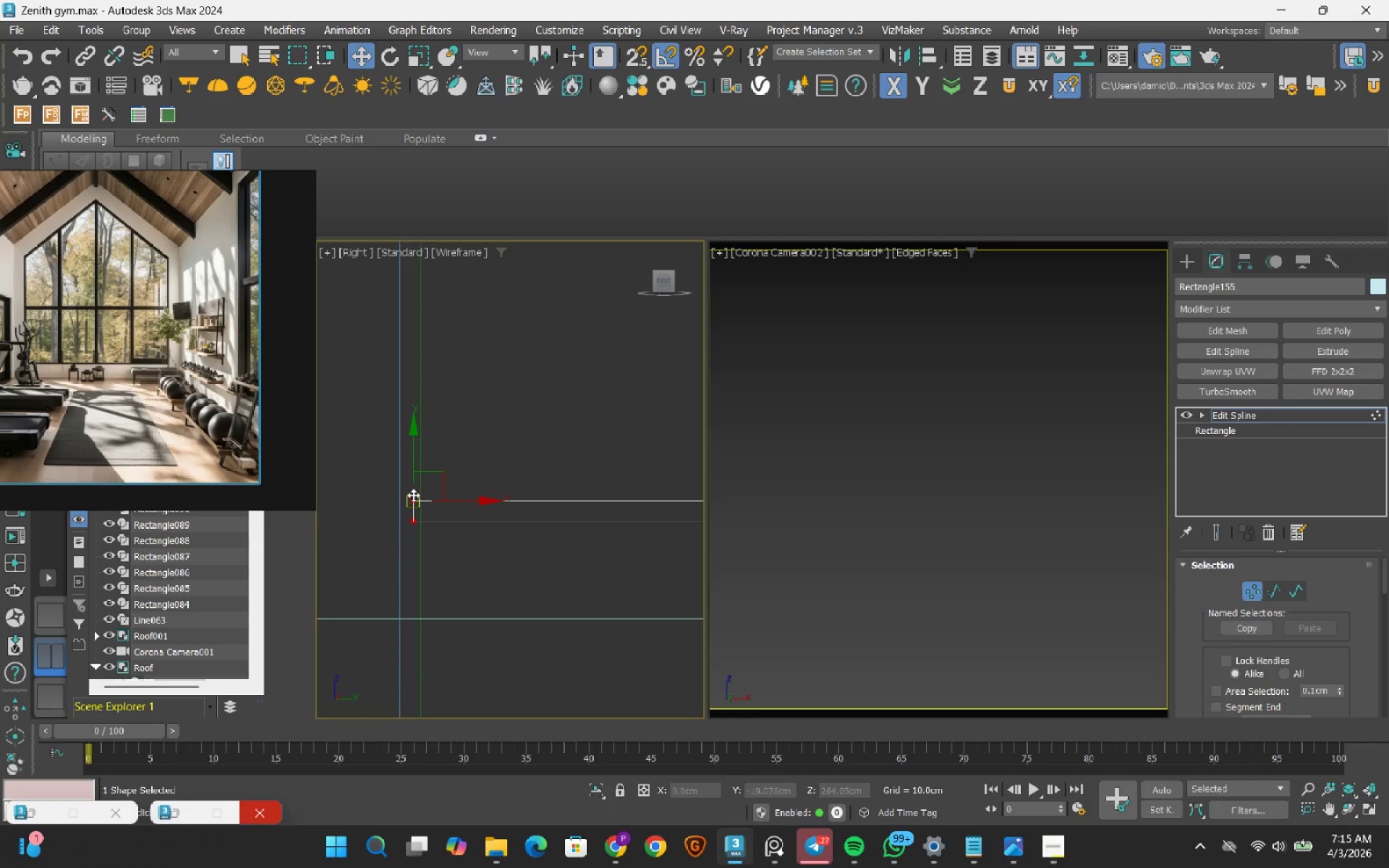 
scroll: coordinate [413, 495], scroll_direction: up, amount: 1.0
 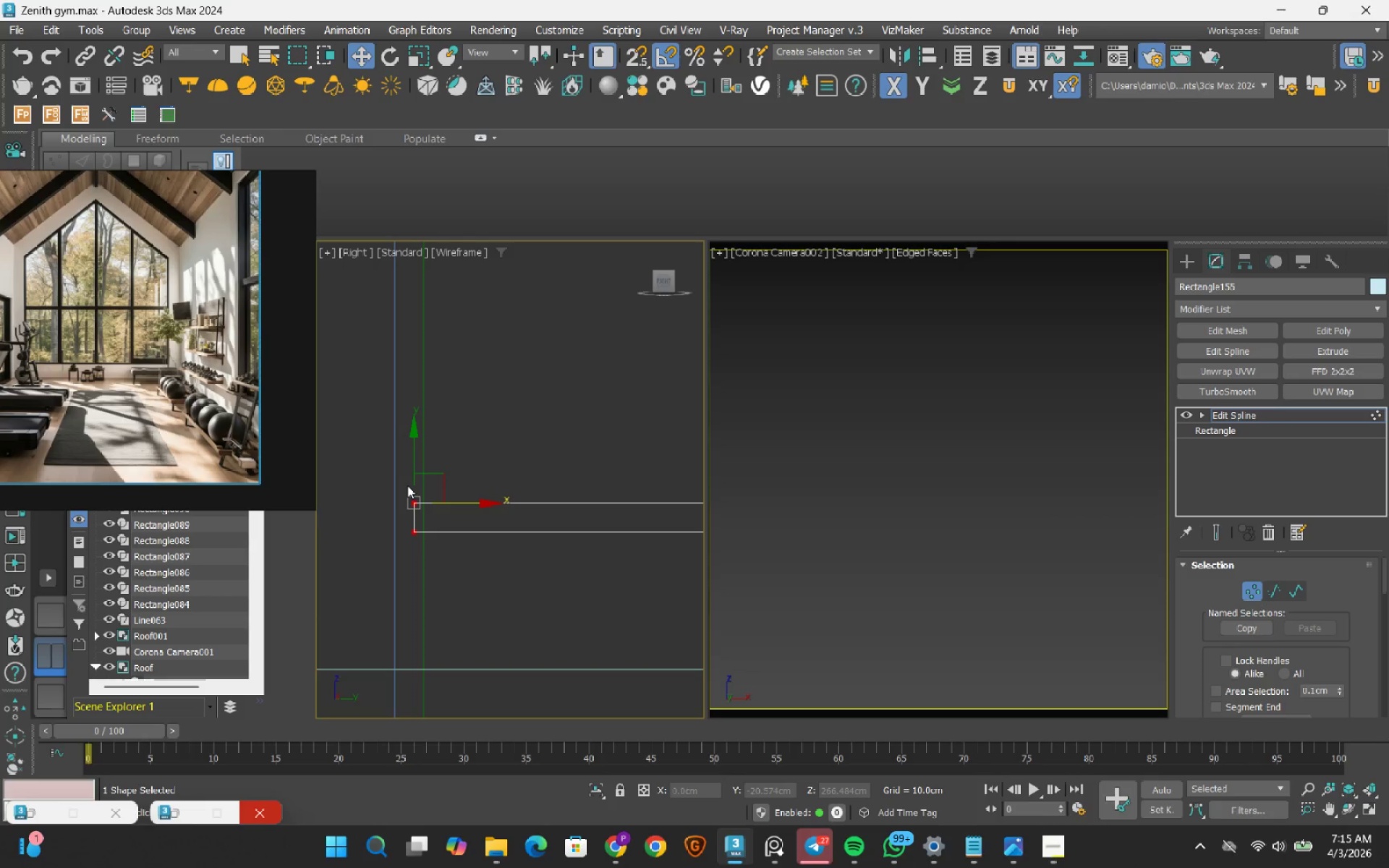 
key(S)
 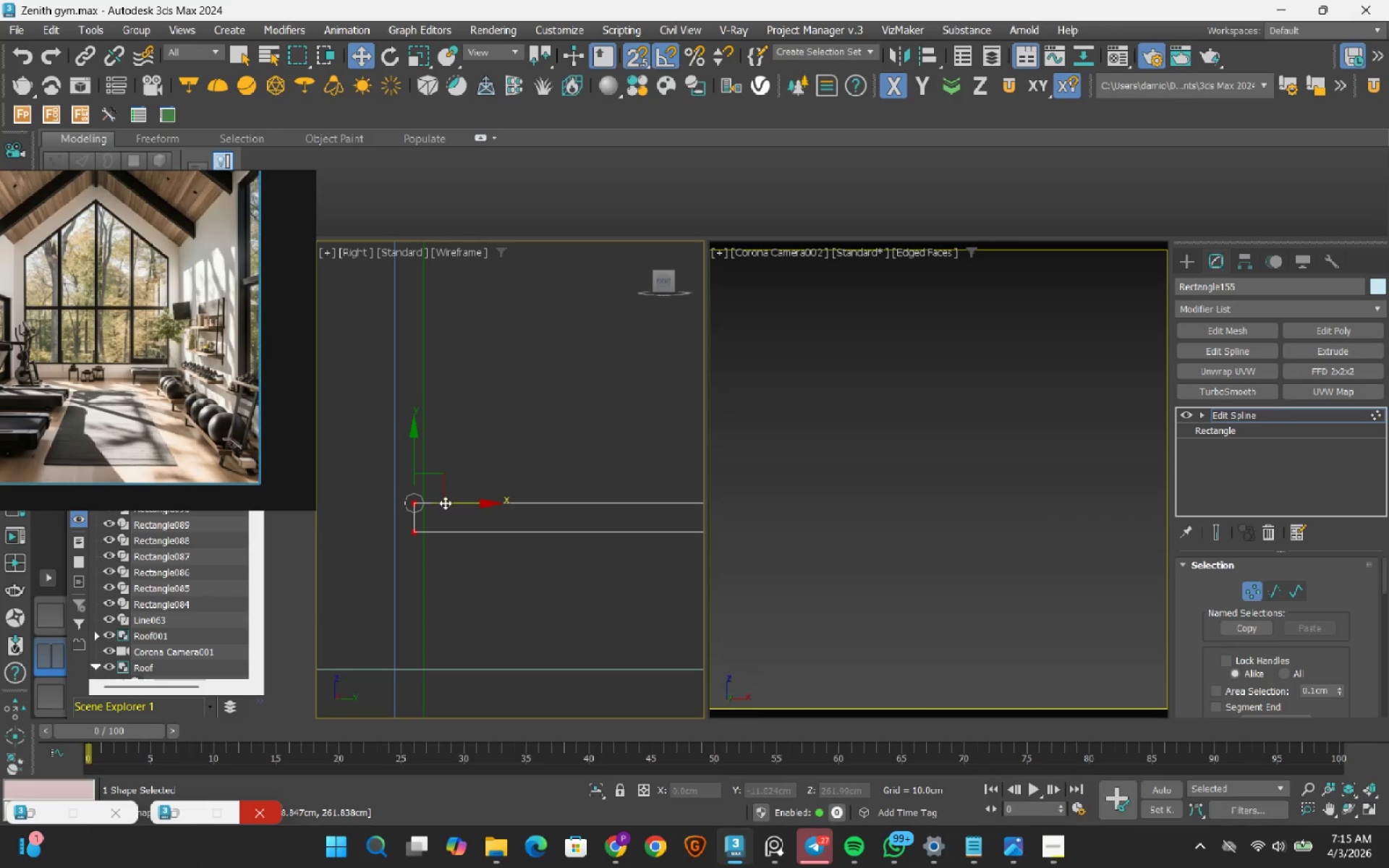 
left_click_drag(start_coordinate=[445, 503], to_coordinate=[421, 508])
 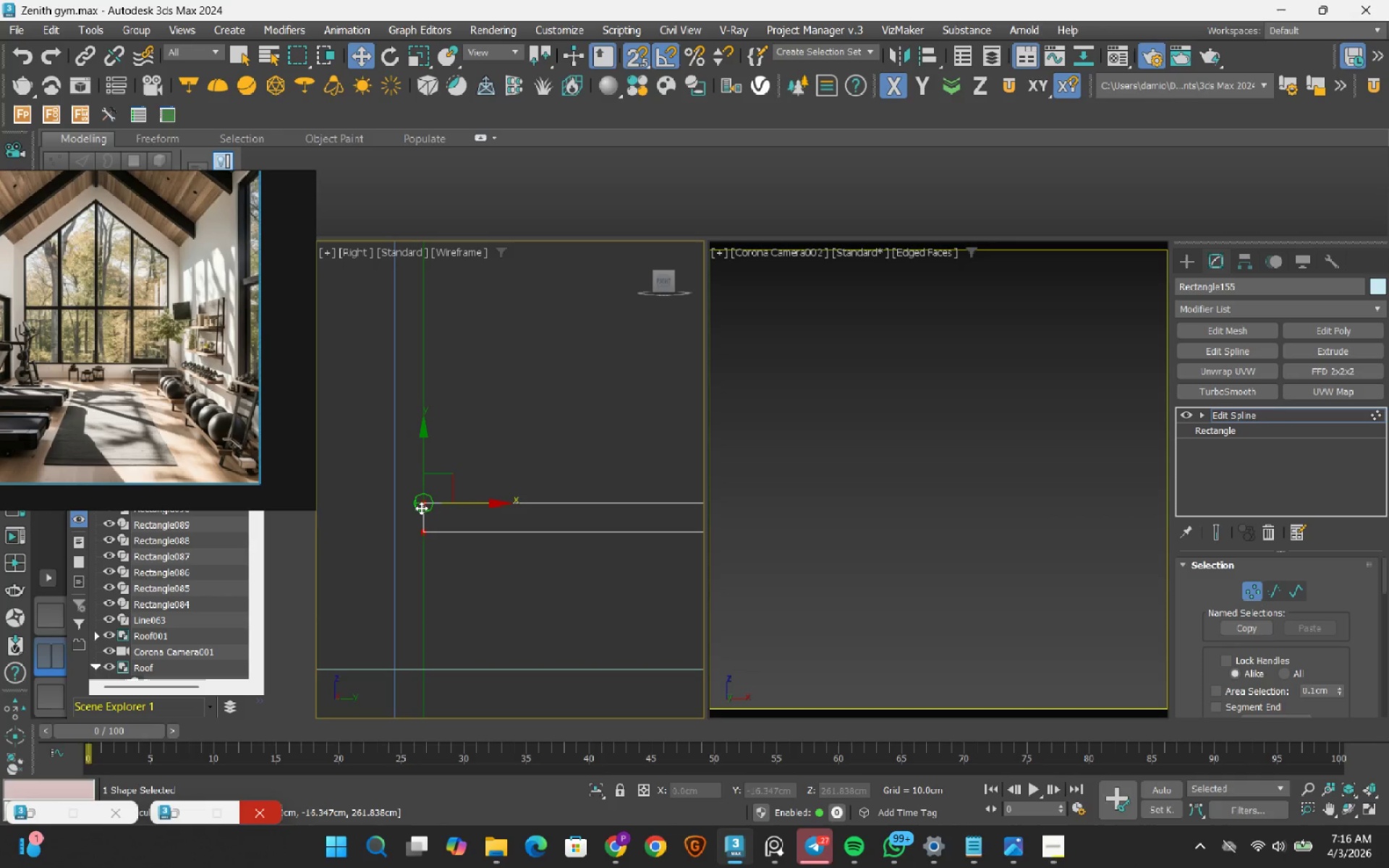 
key(MediaTrackNext)
 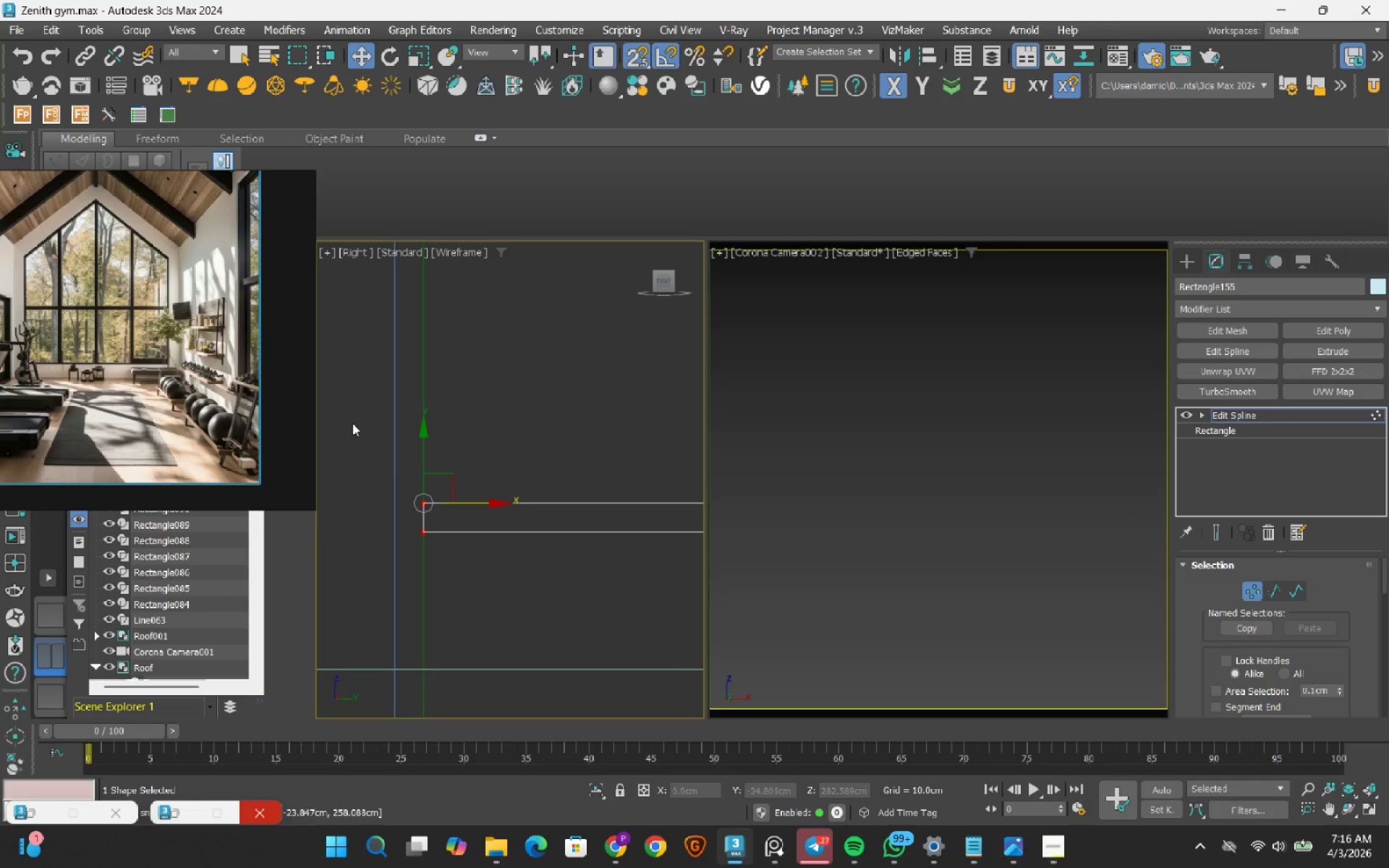 
left_click_drag(start_coordinate=[472, 438], to_coordinate=[580, 545])
 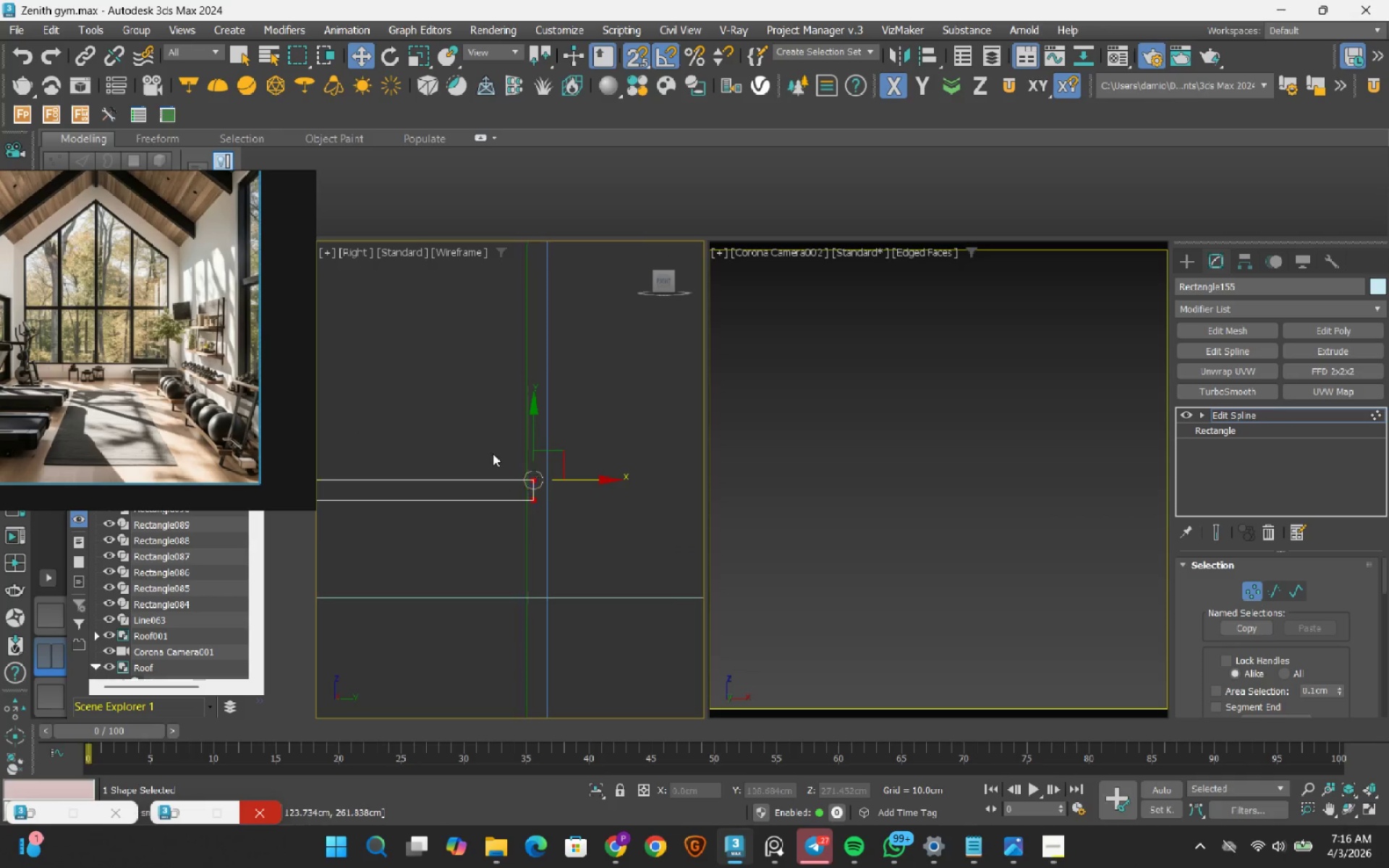 
scroll: coordinate [624, 443], scroll_direction: down, amount: 1.0
 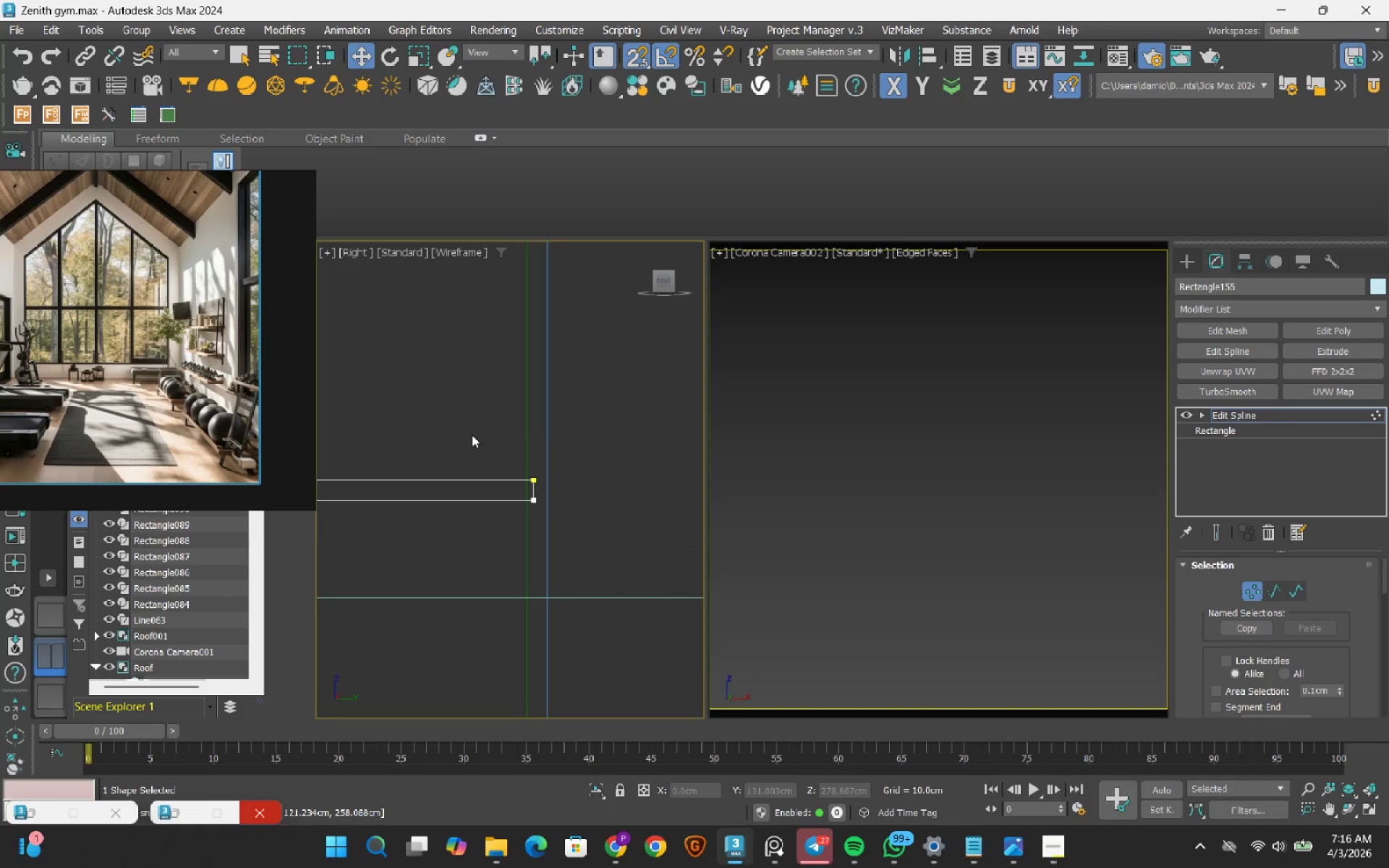 
scroll: coordinate [493, 454], scroll_direction: up, amount: 2.0
 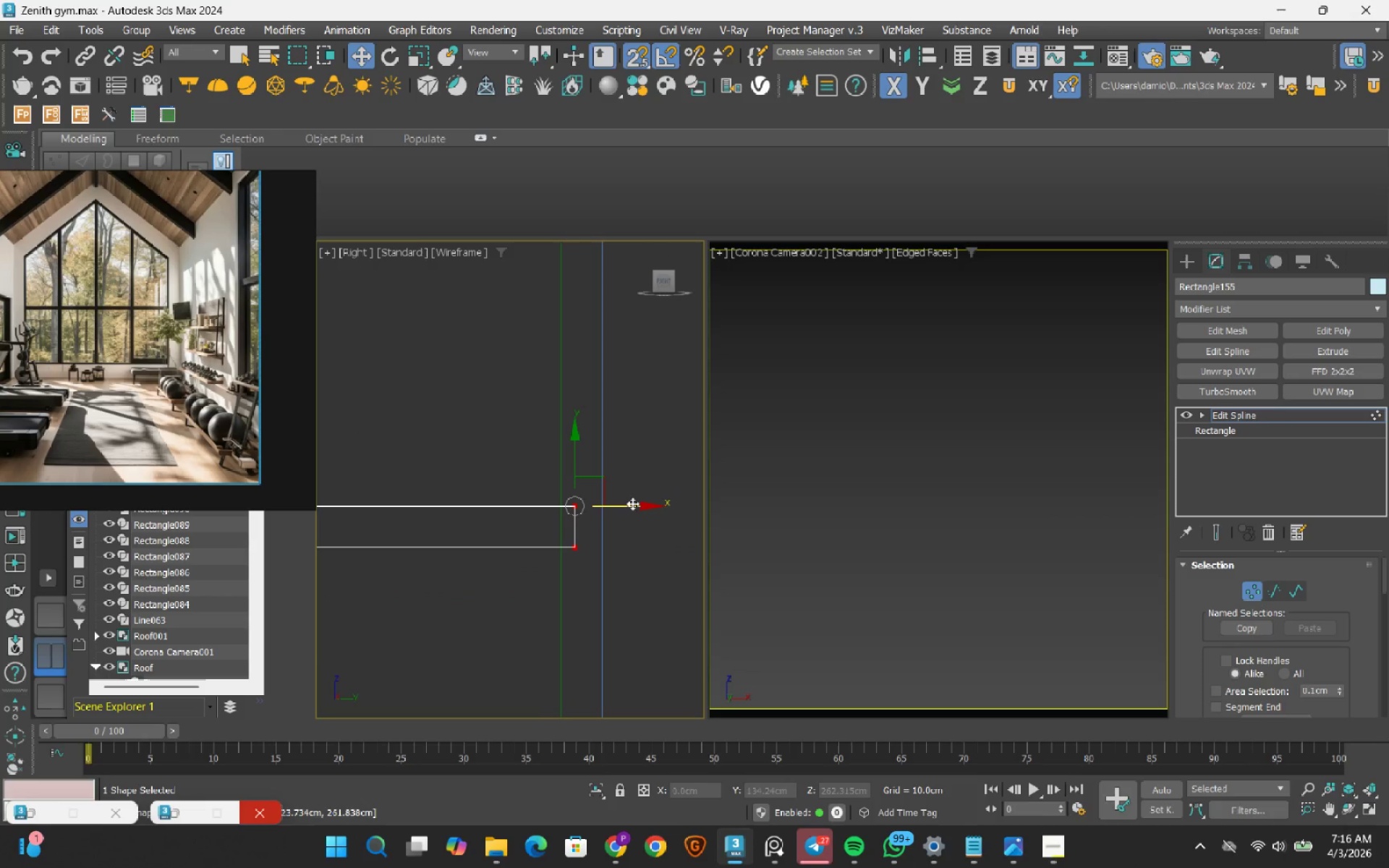 
left_click_drag(start_coordinate=[629, 503], to_coordinate=[553, 524])
 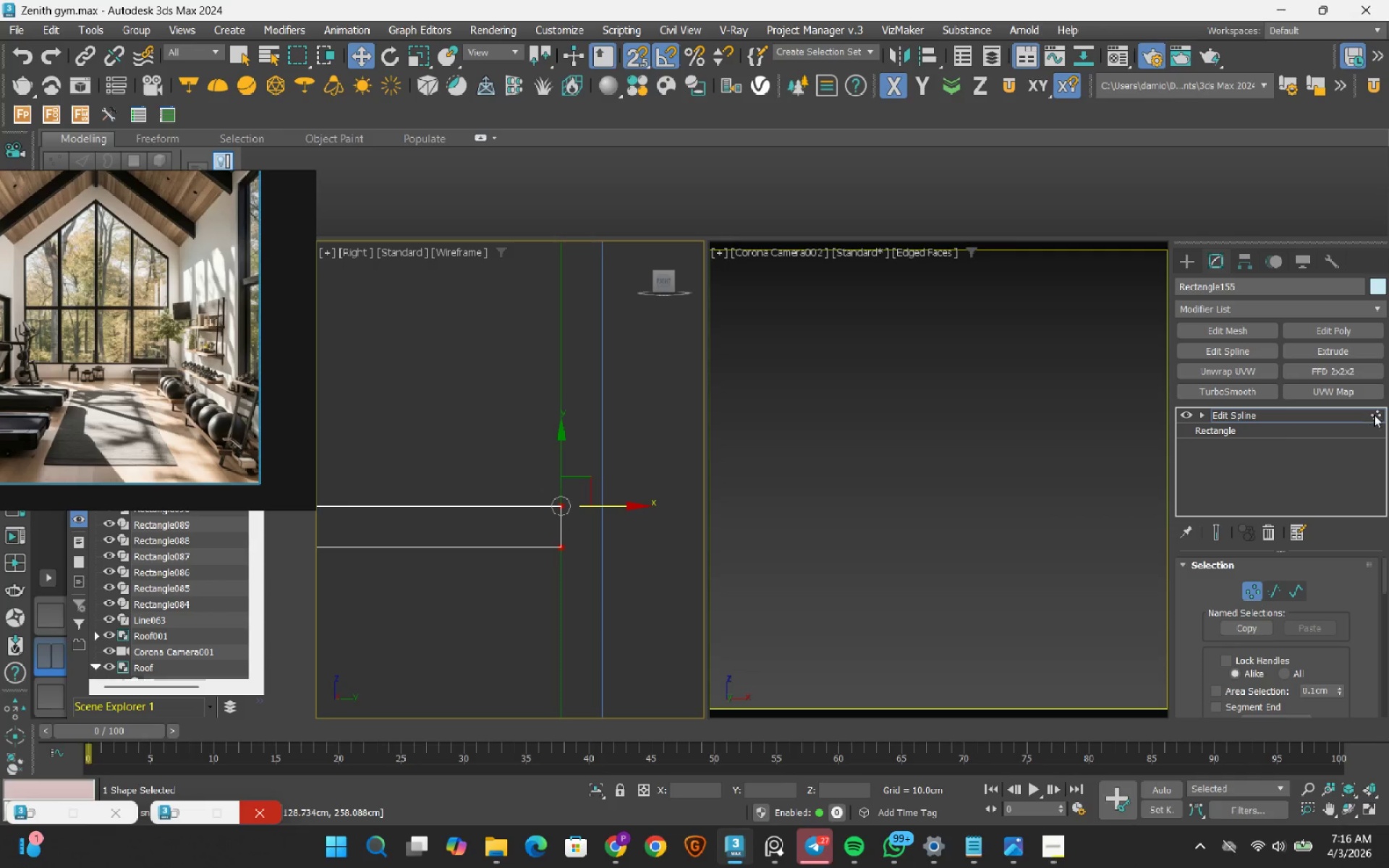 
left_click([1378, 414])
 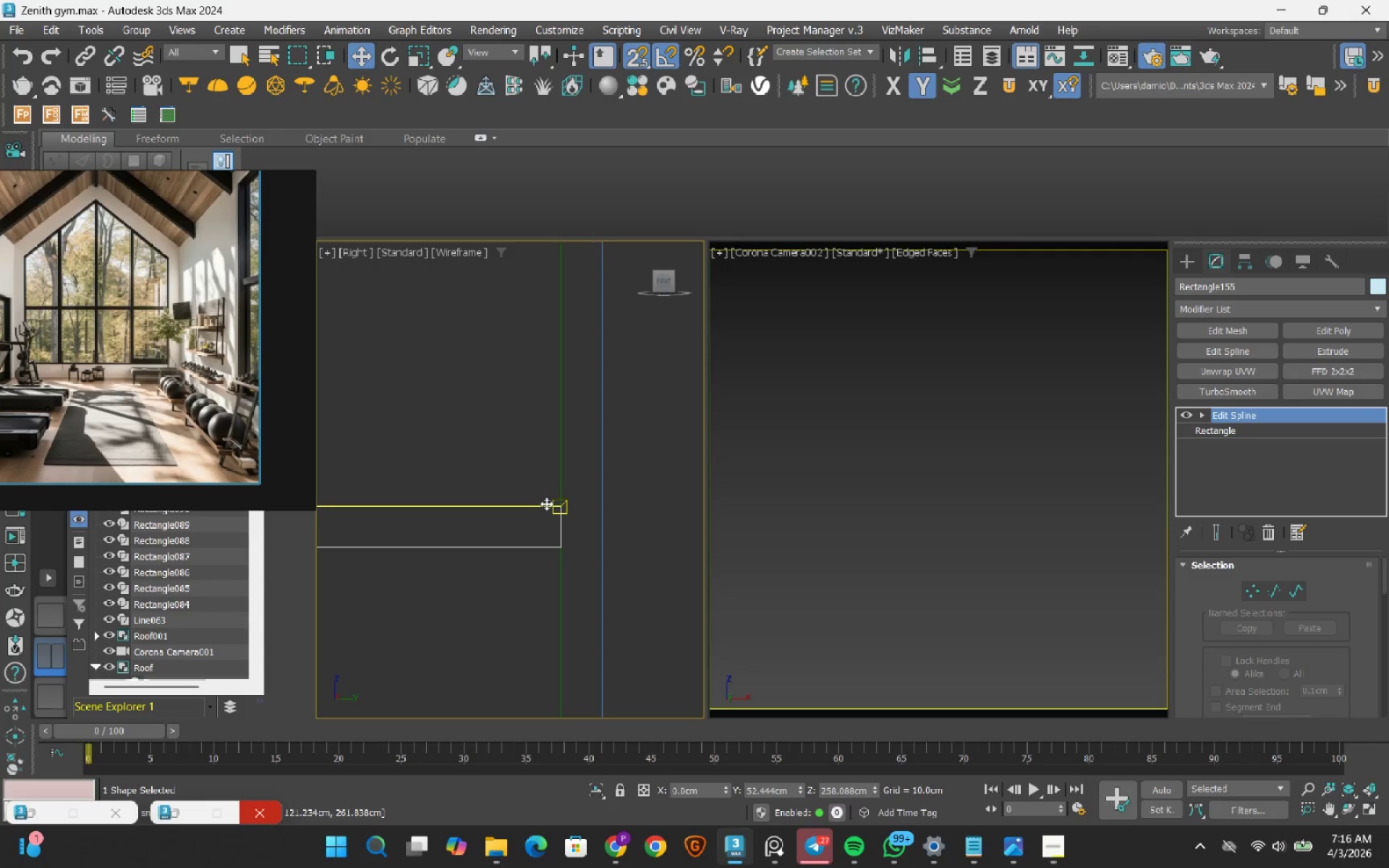 
key(S)
 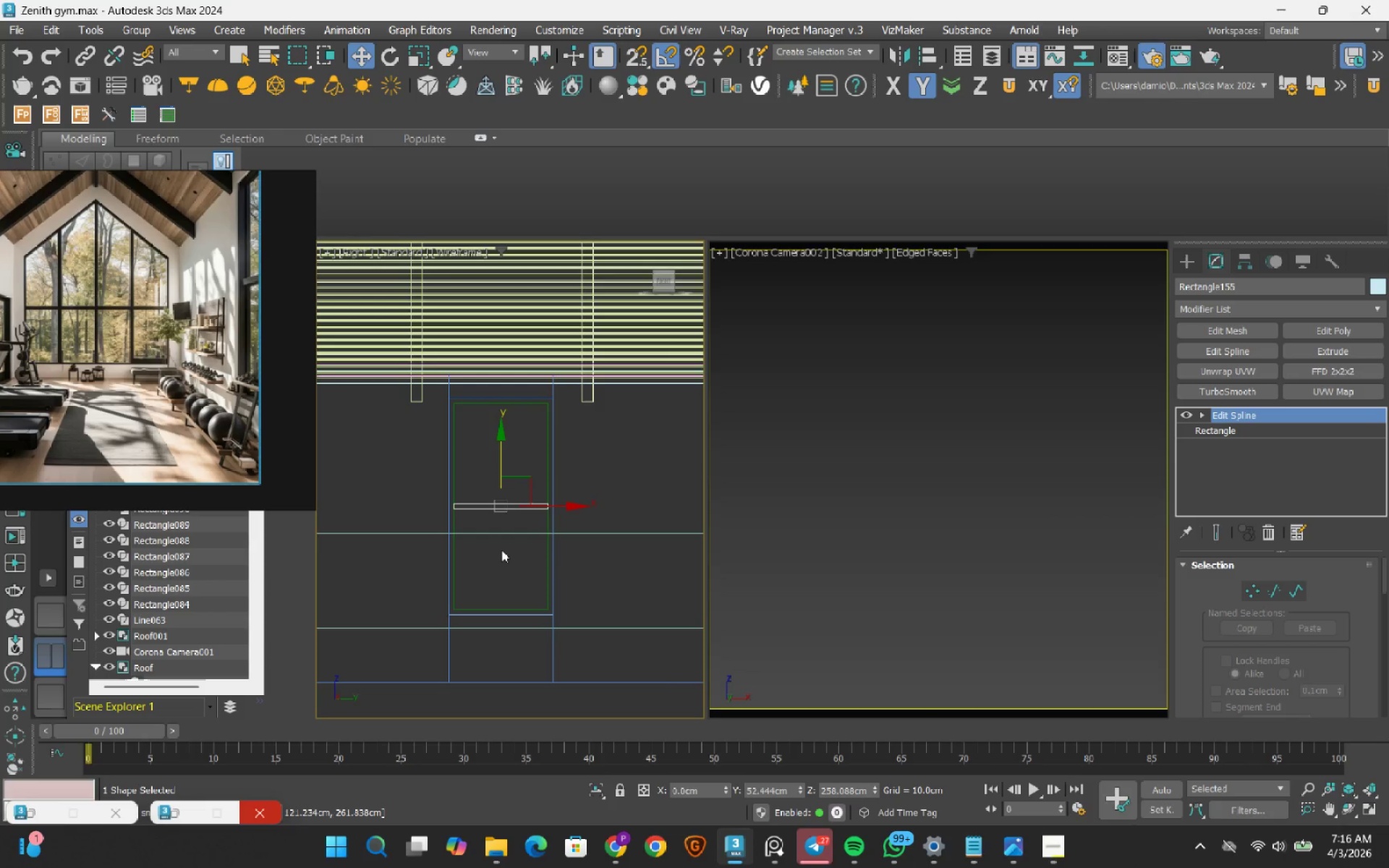 
scroll: coordinate [546, 503], scroll_direction: down, amount: 6.0
 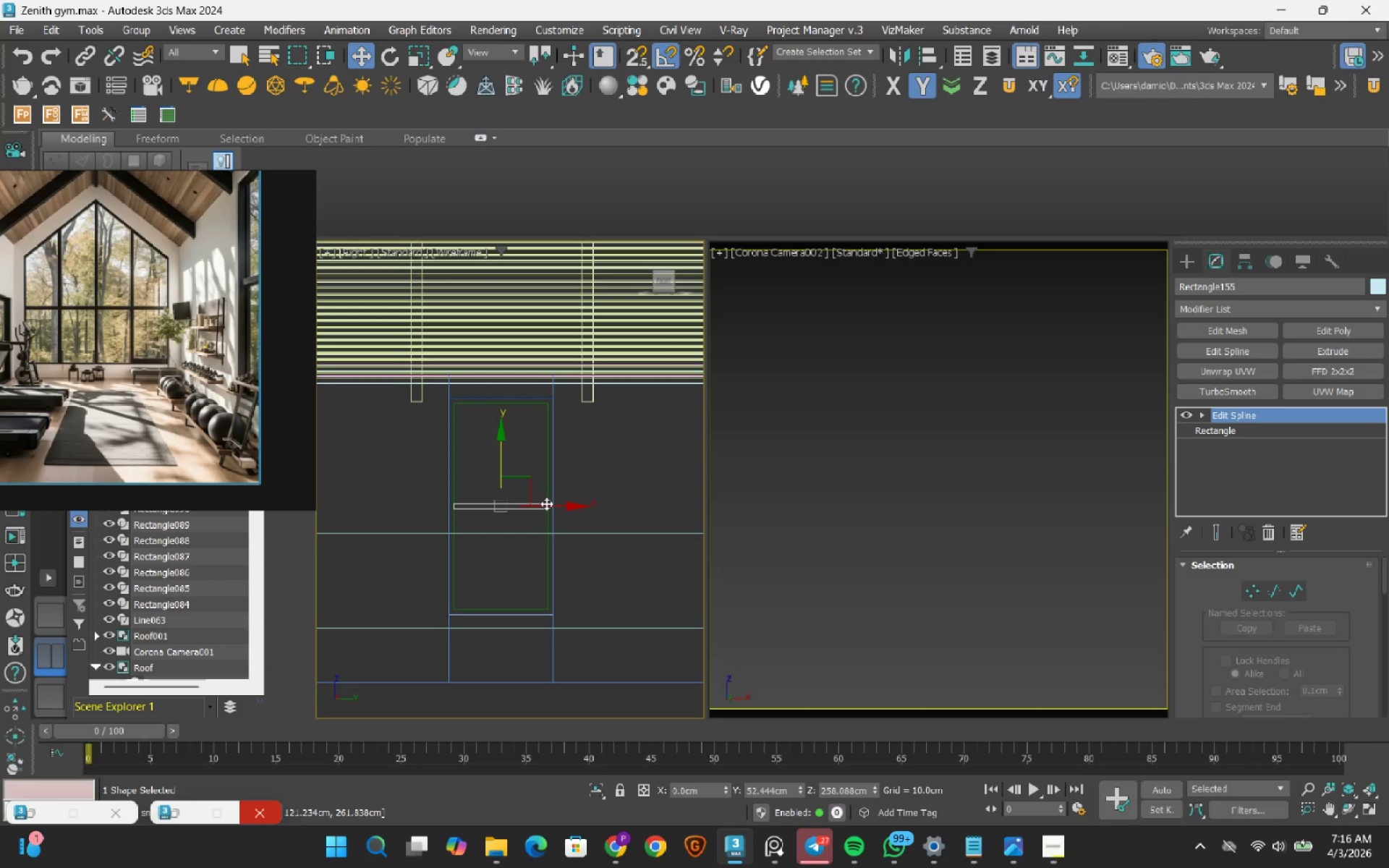 
left_click([501, 550])
 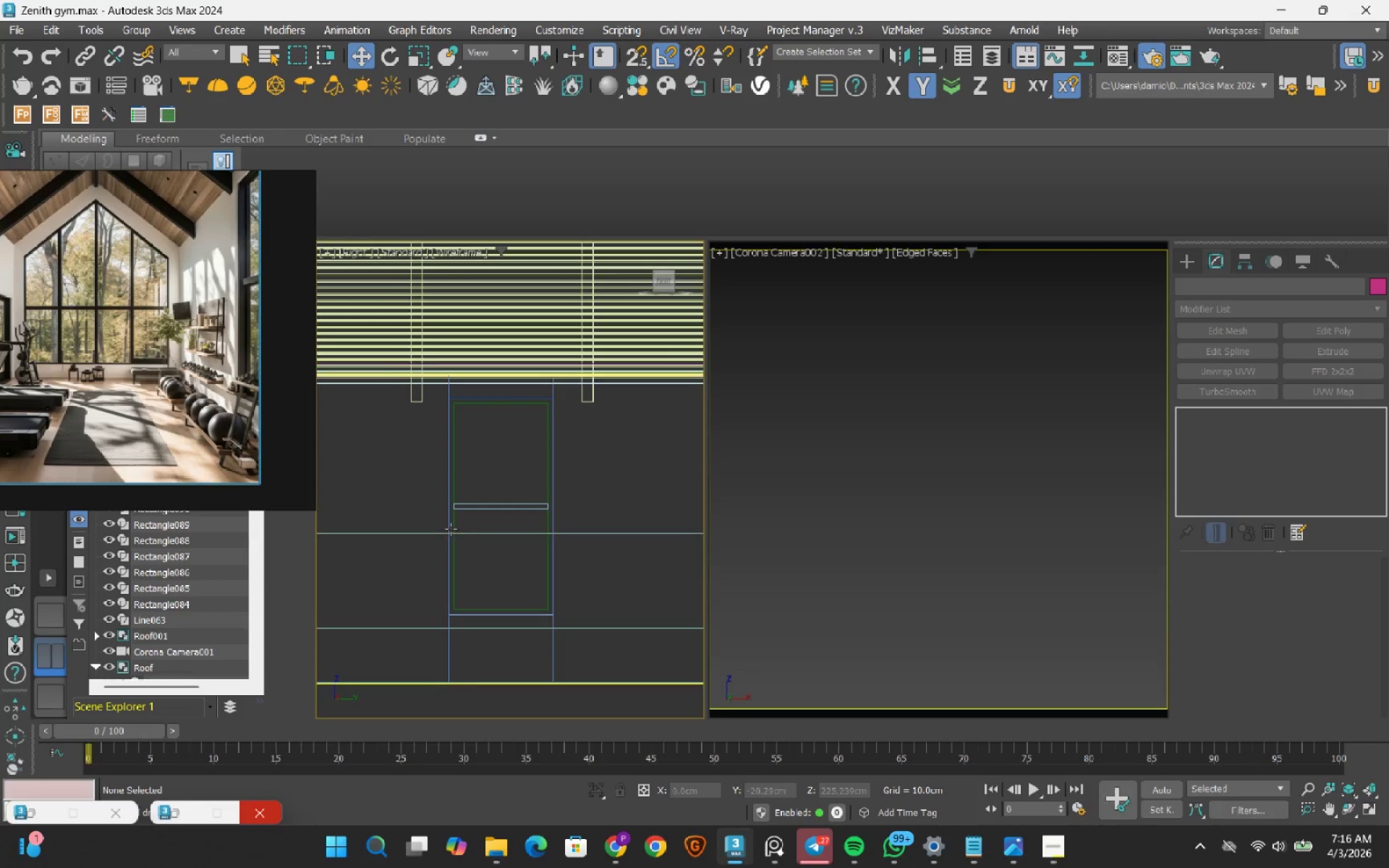 
scroll: coordinate [459, 512], scroll_direction: up, amount: 2.0
 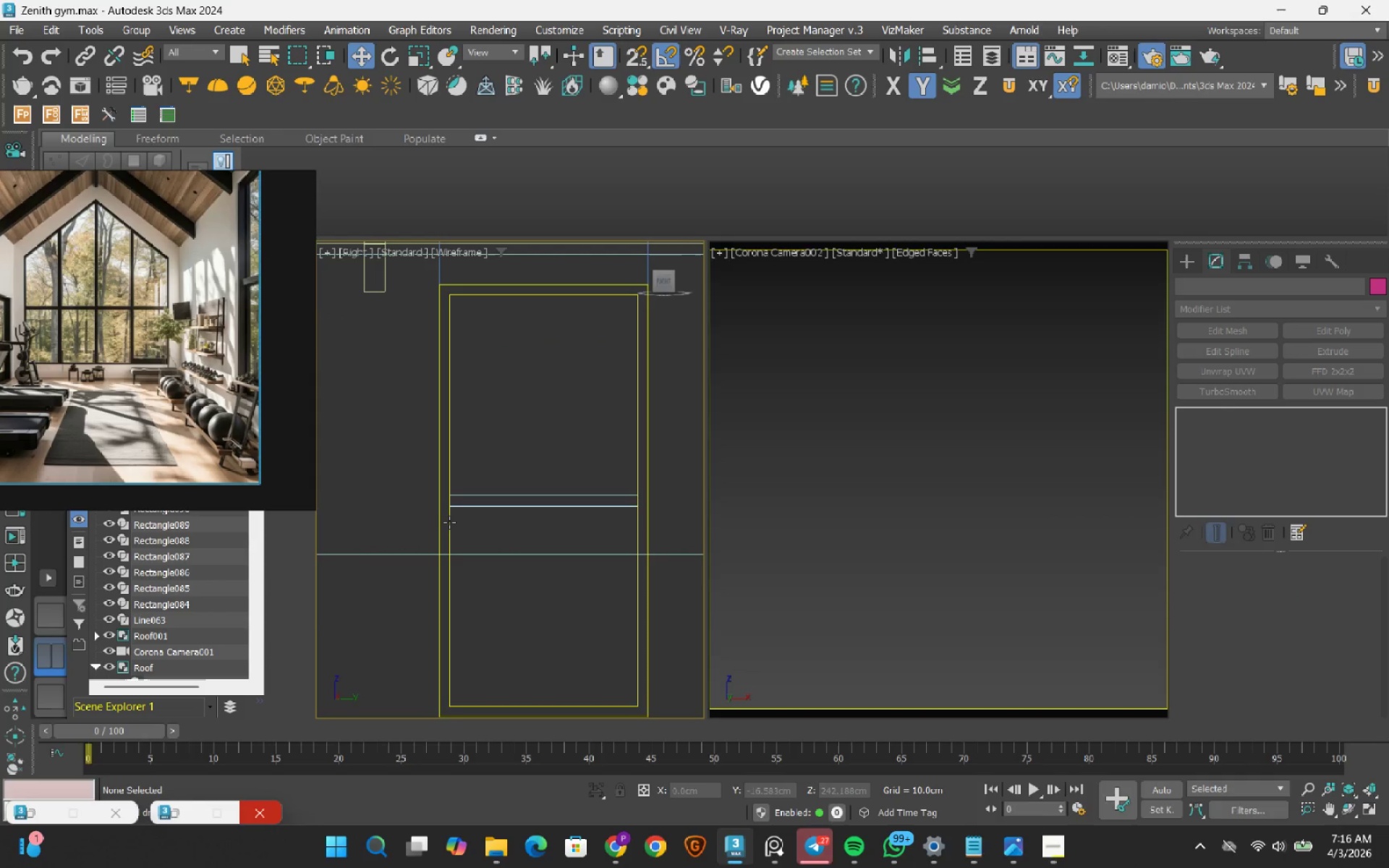 
left_click([449, 522])
 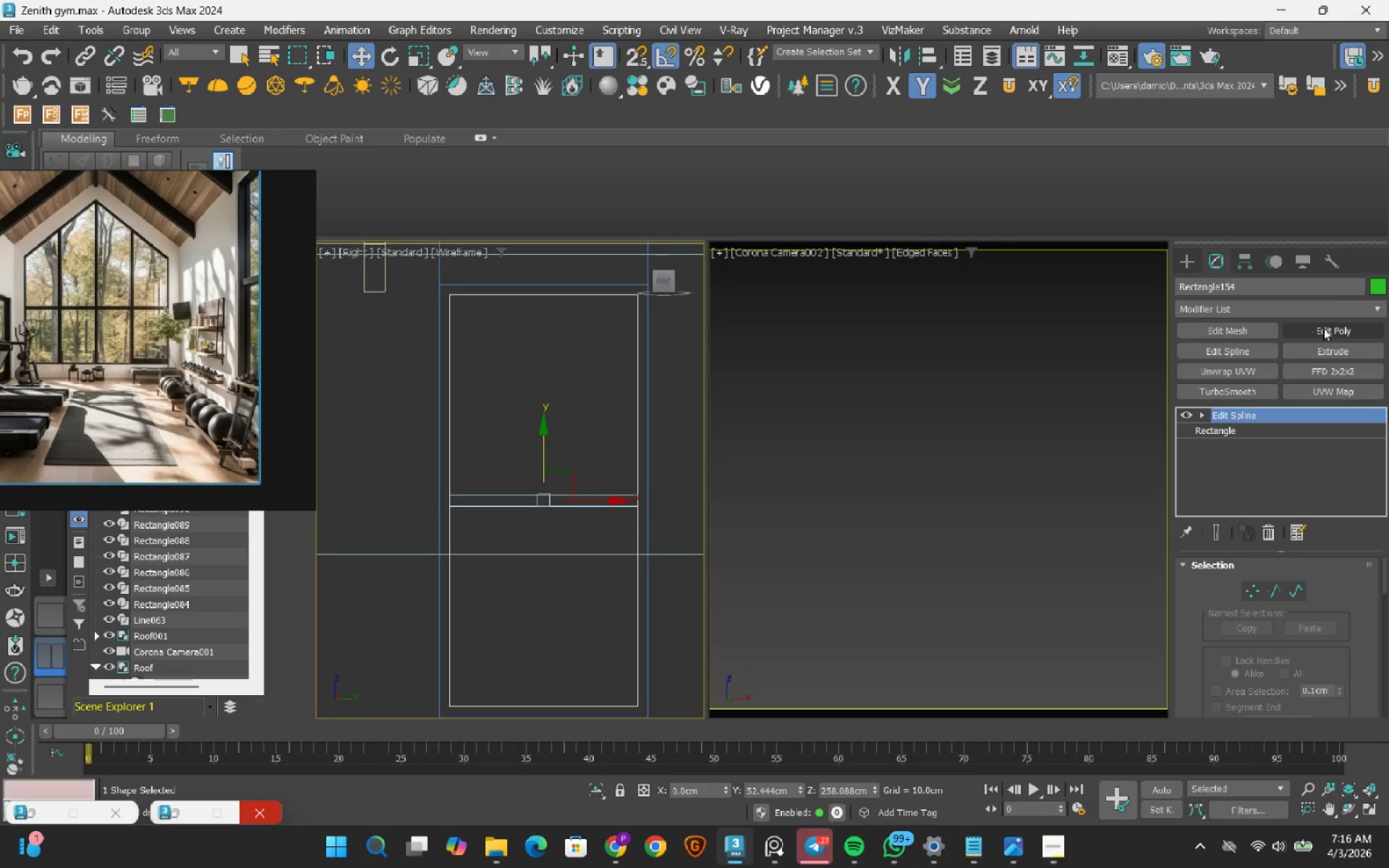 
left_click([1335, 352])
 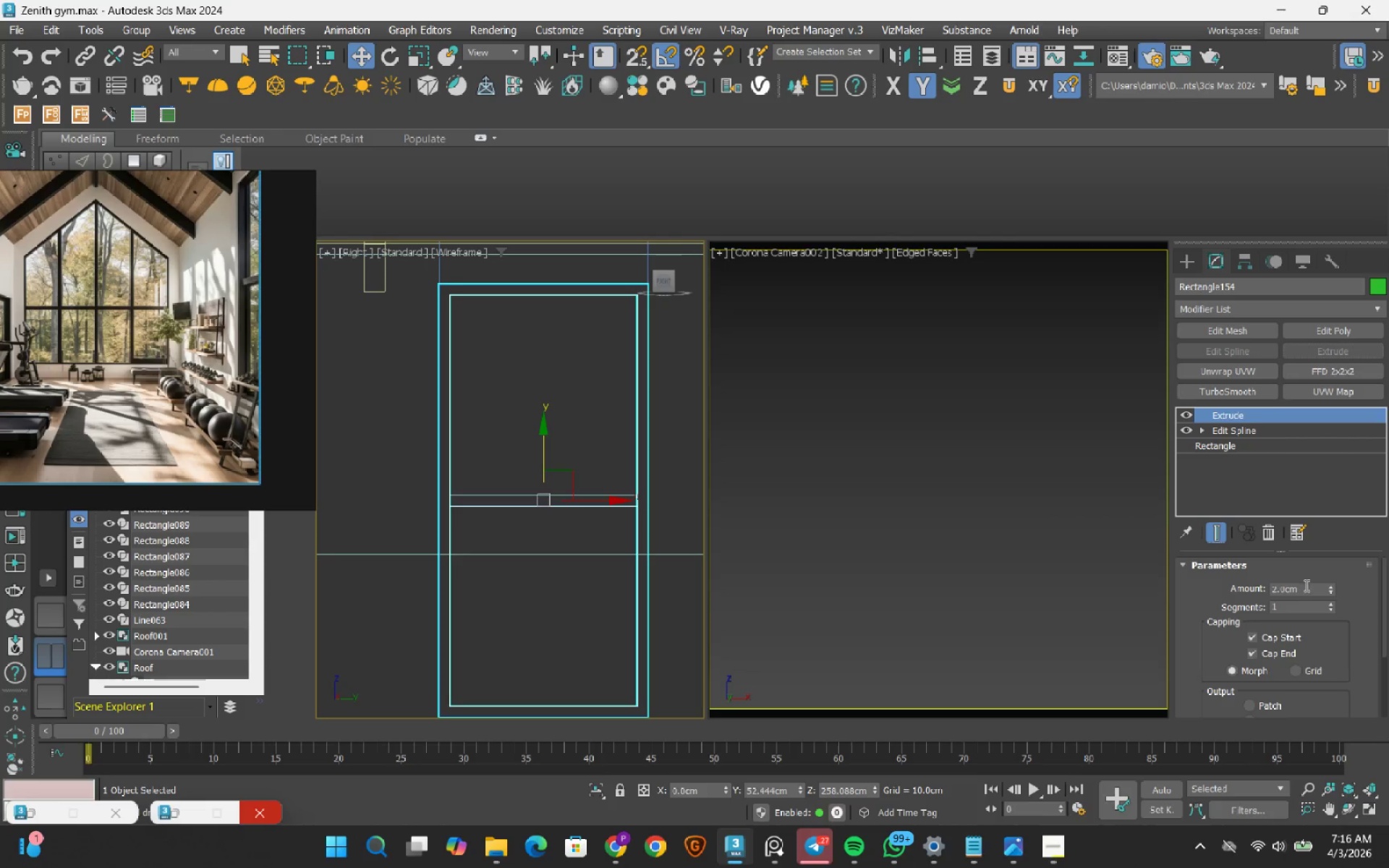 
left_click_drag(start_coordinate=[1306, 587], to_coordinate=[1246, 582])
 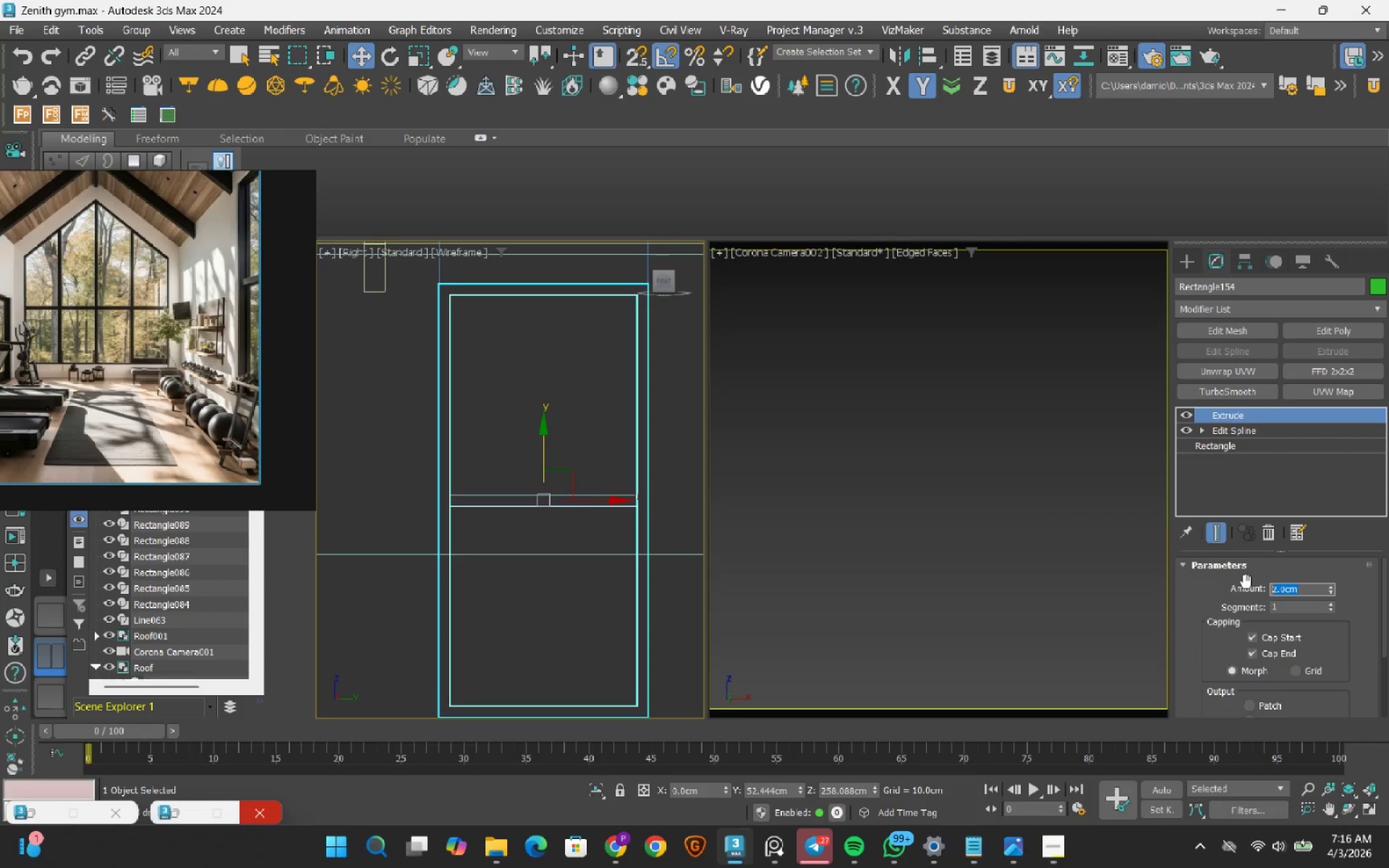 
key(Numpad1)
 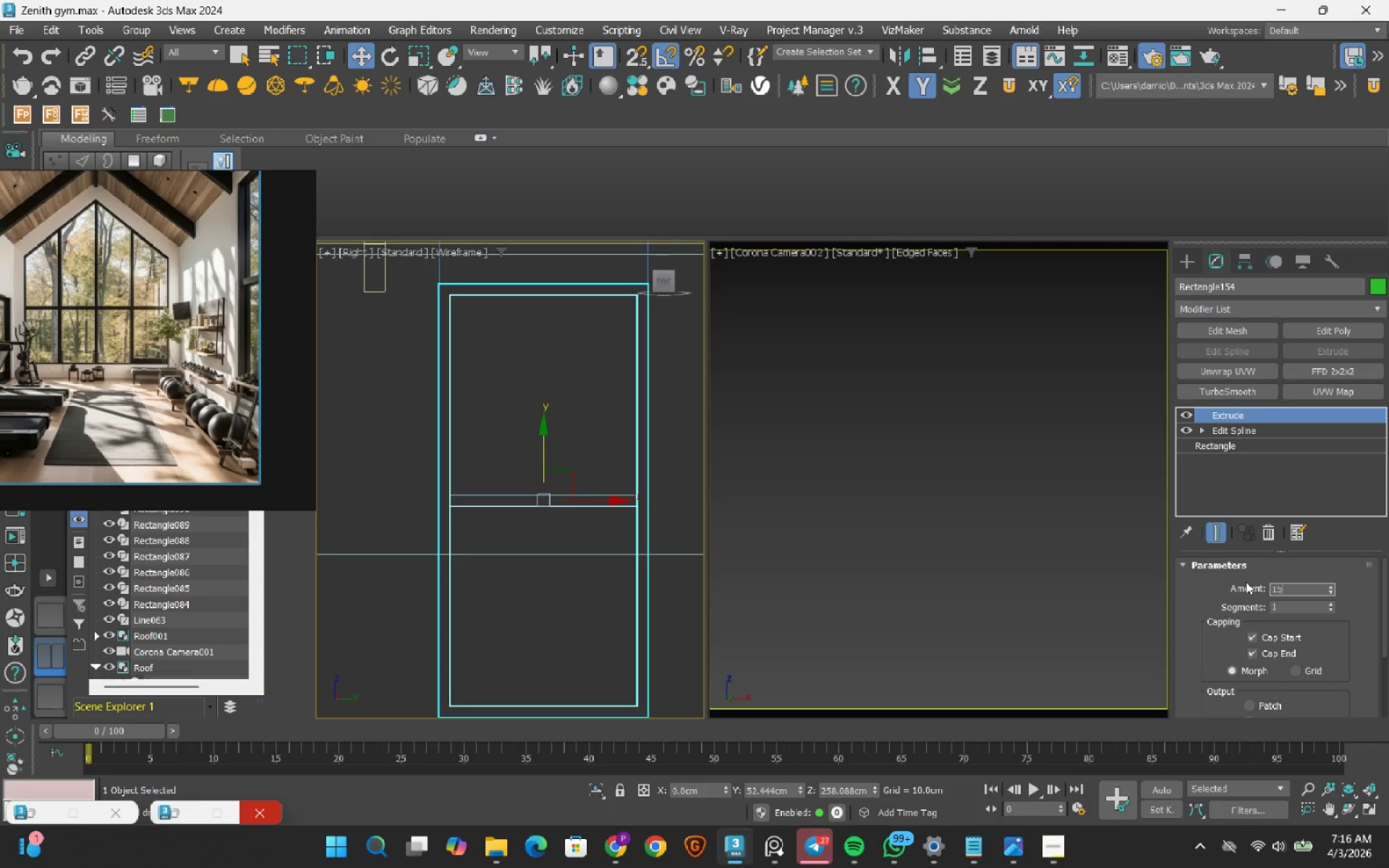 
key(Numpad5)
 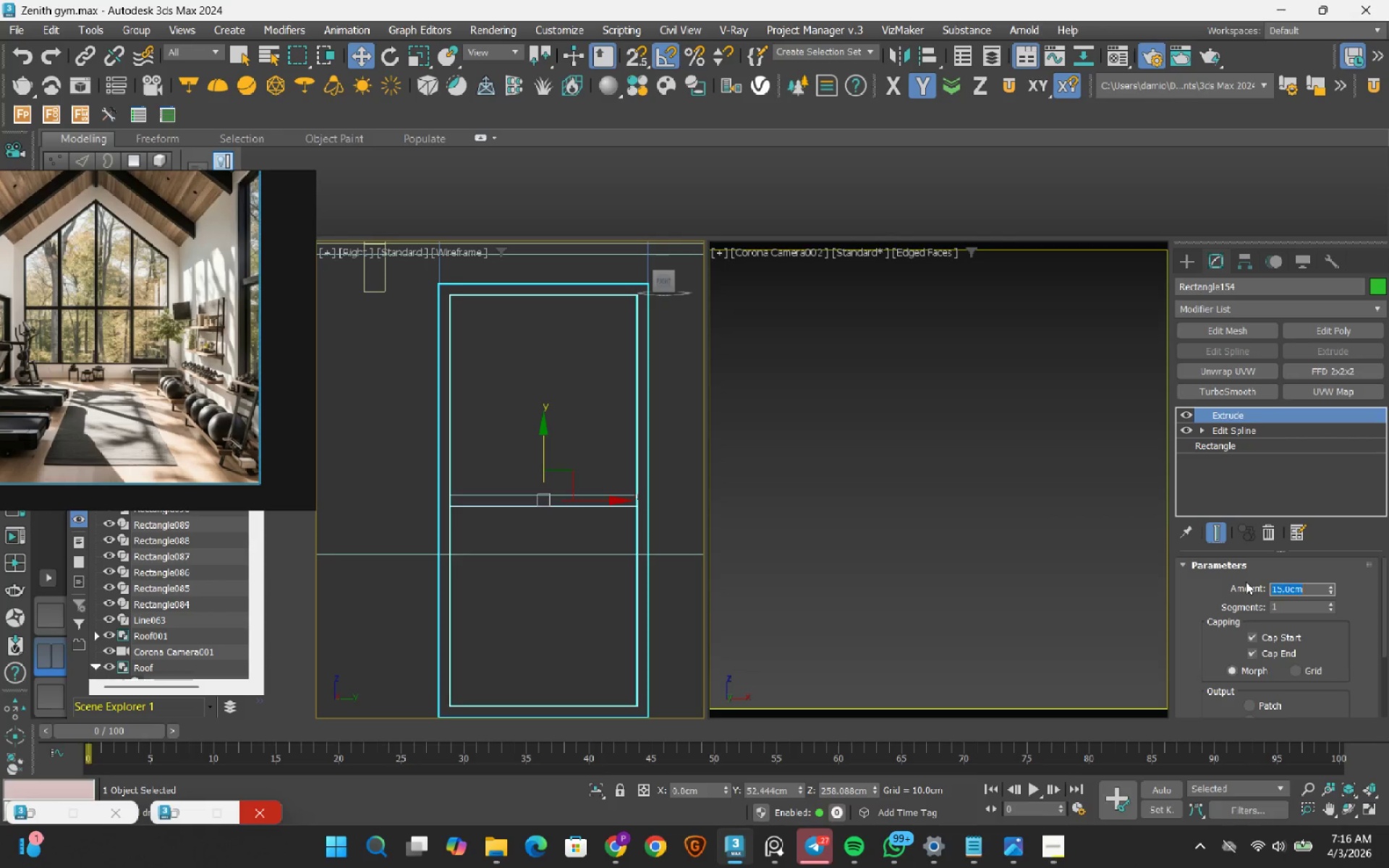 
key(NumpadEnter)
 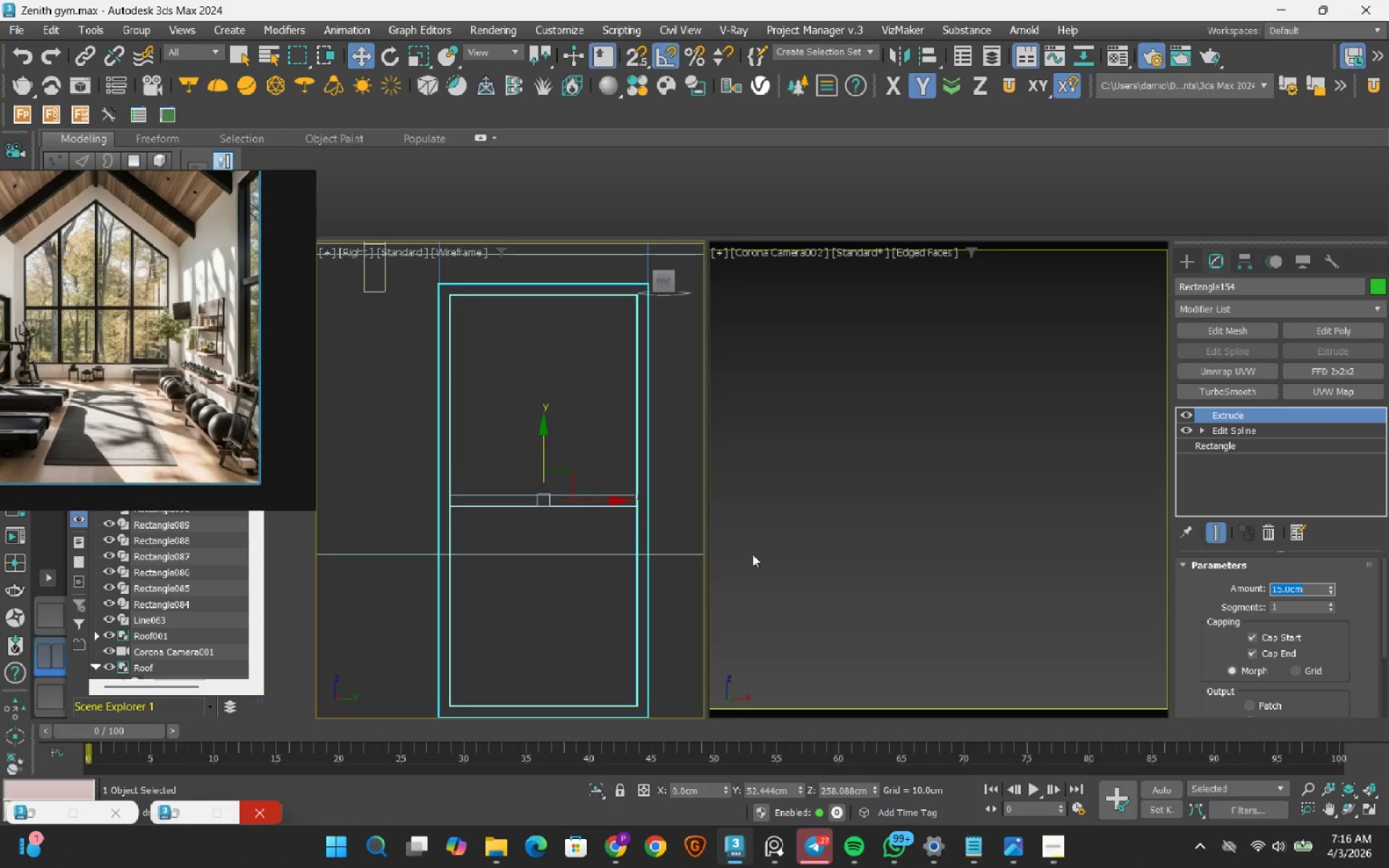 
wait(8.3)
 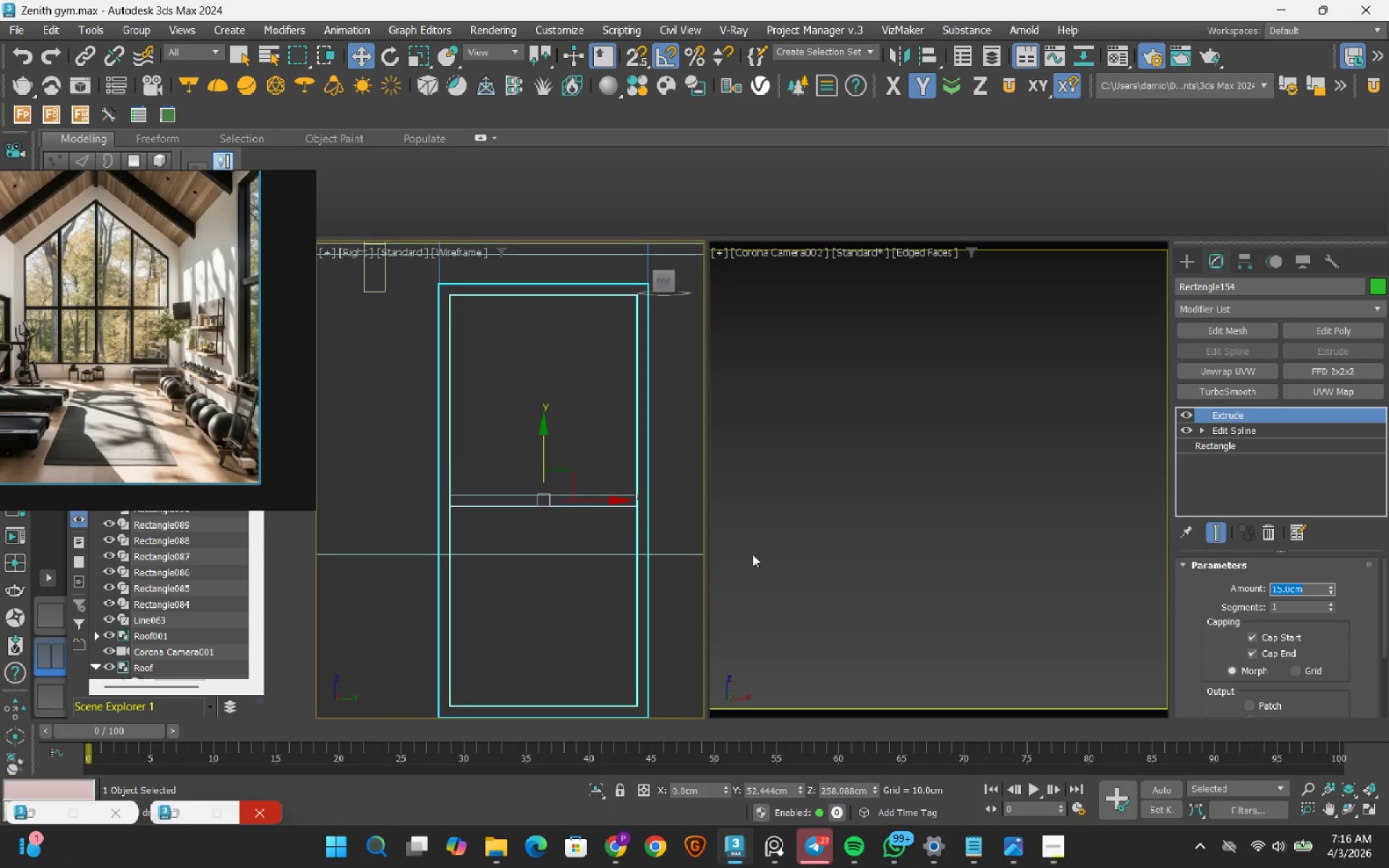 
left_click([506, 357])
 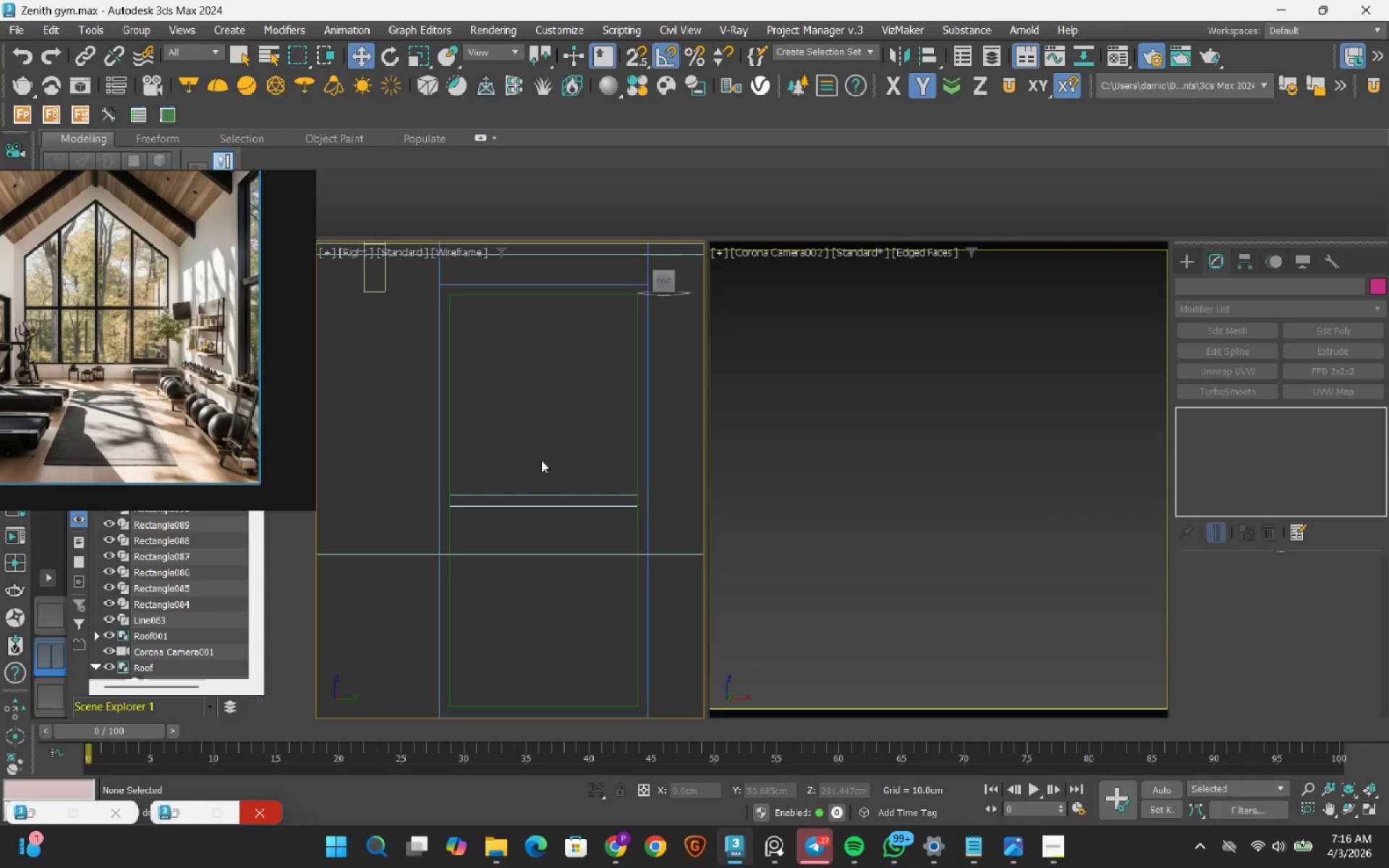 
left_click([532, 508])
 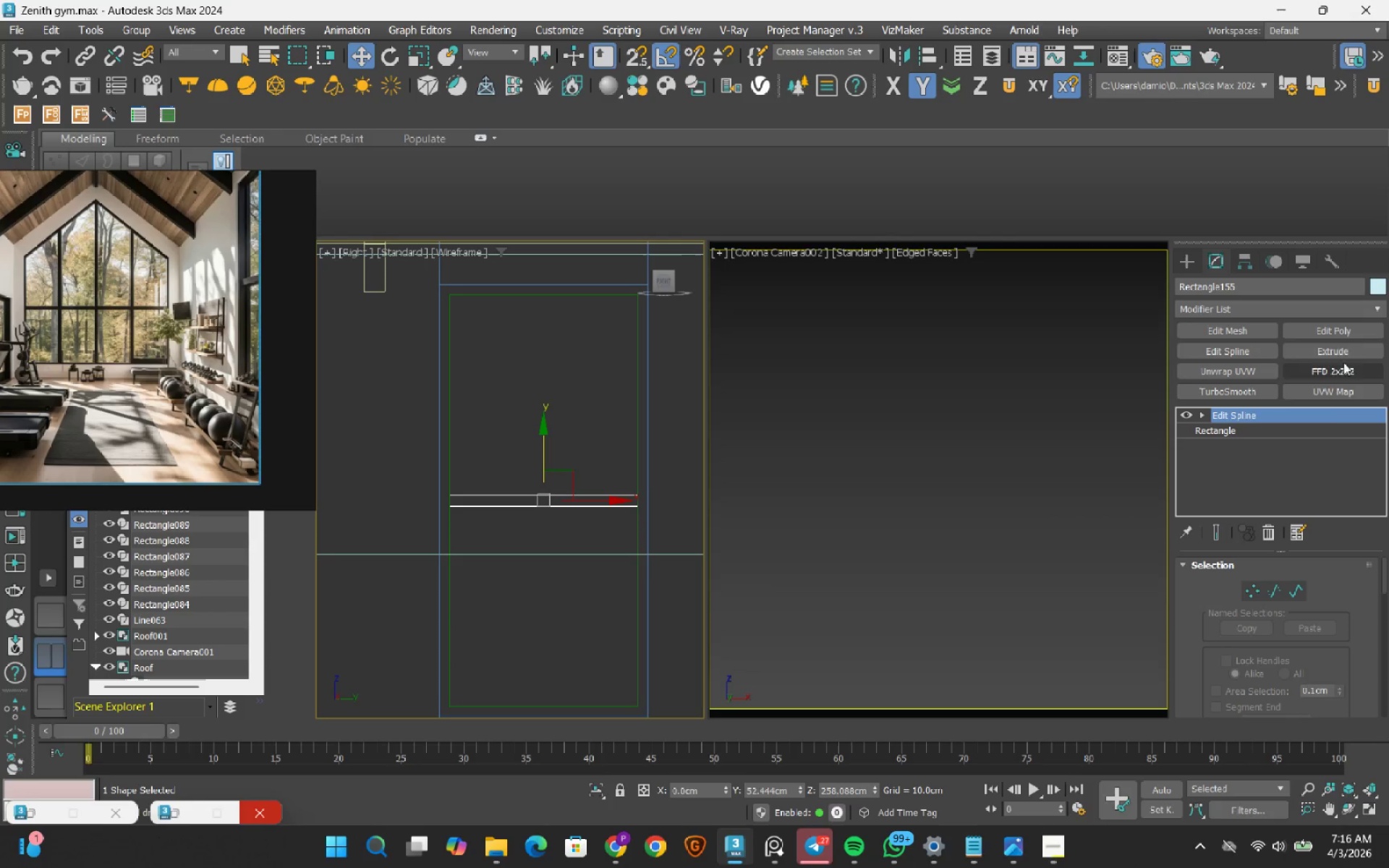 
left_click([1342, 350])
 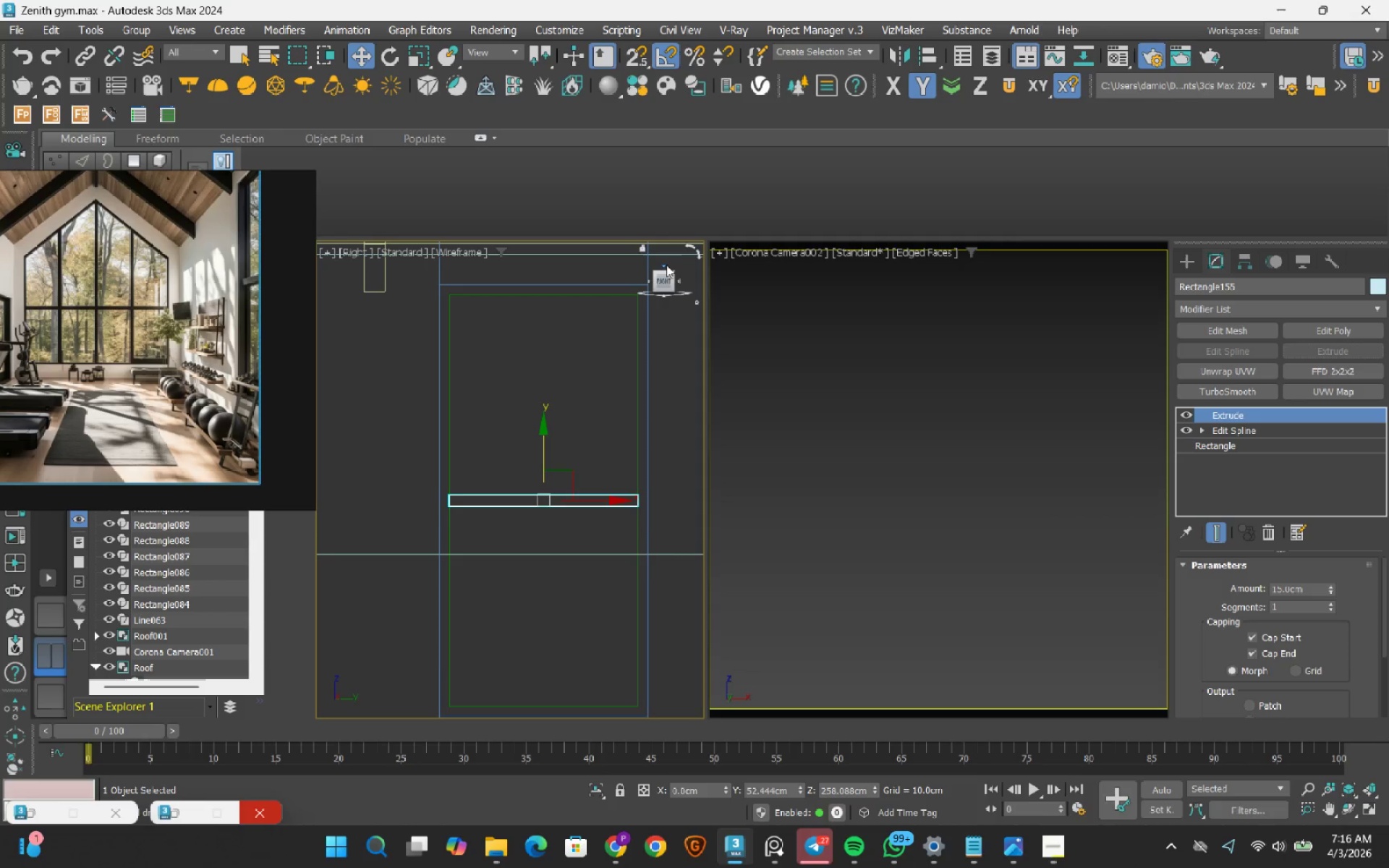 
left_click([666, 265])
 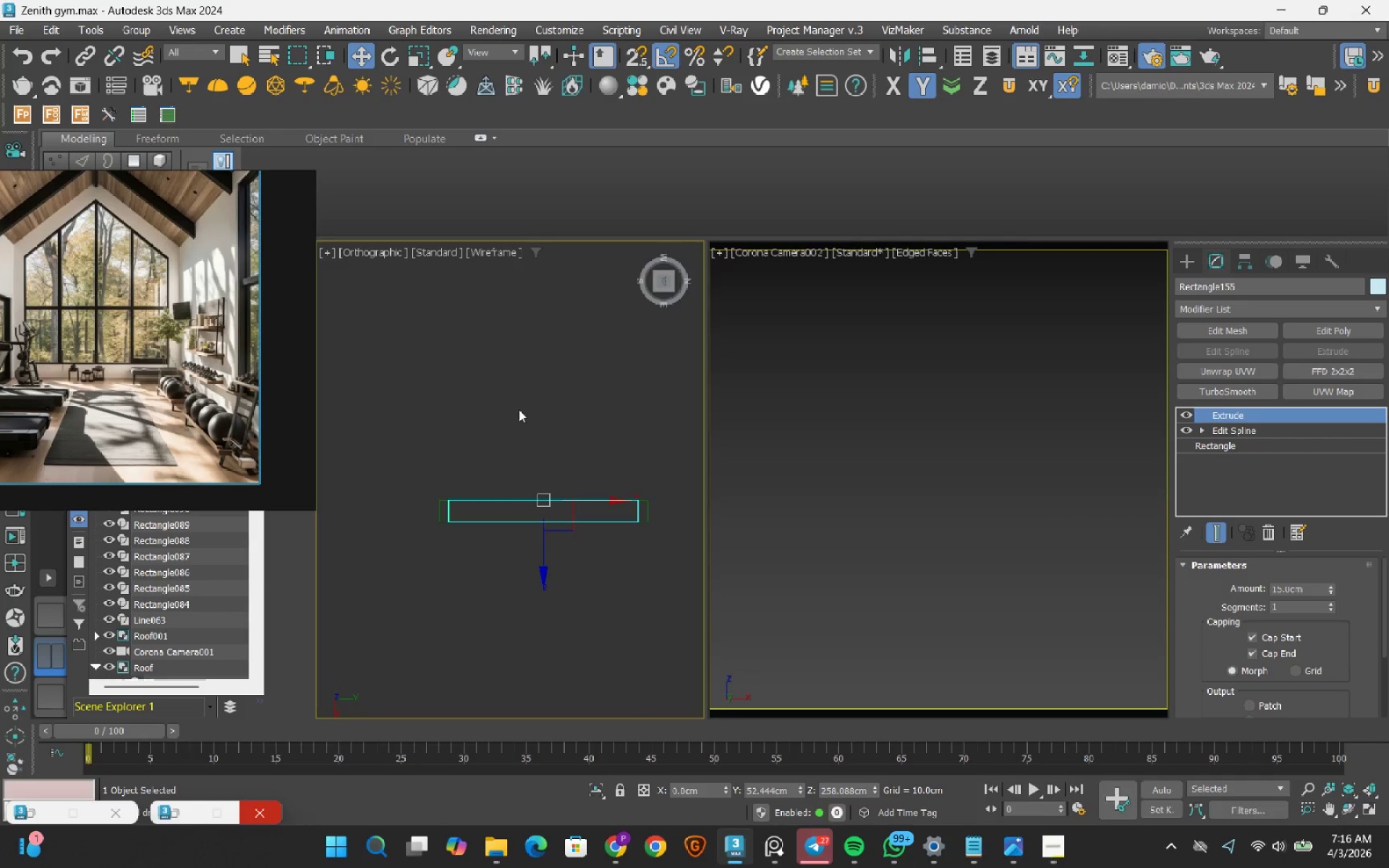 
scroll: coordinate [455, 441], scroll_direction: down, amount: 2.0
 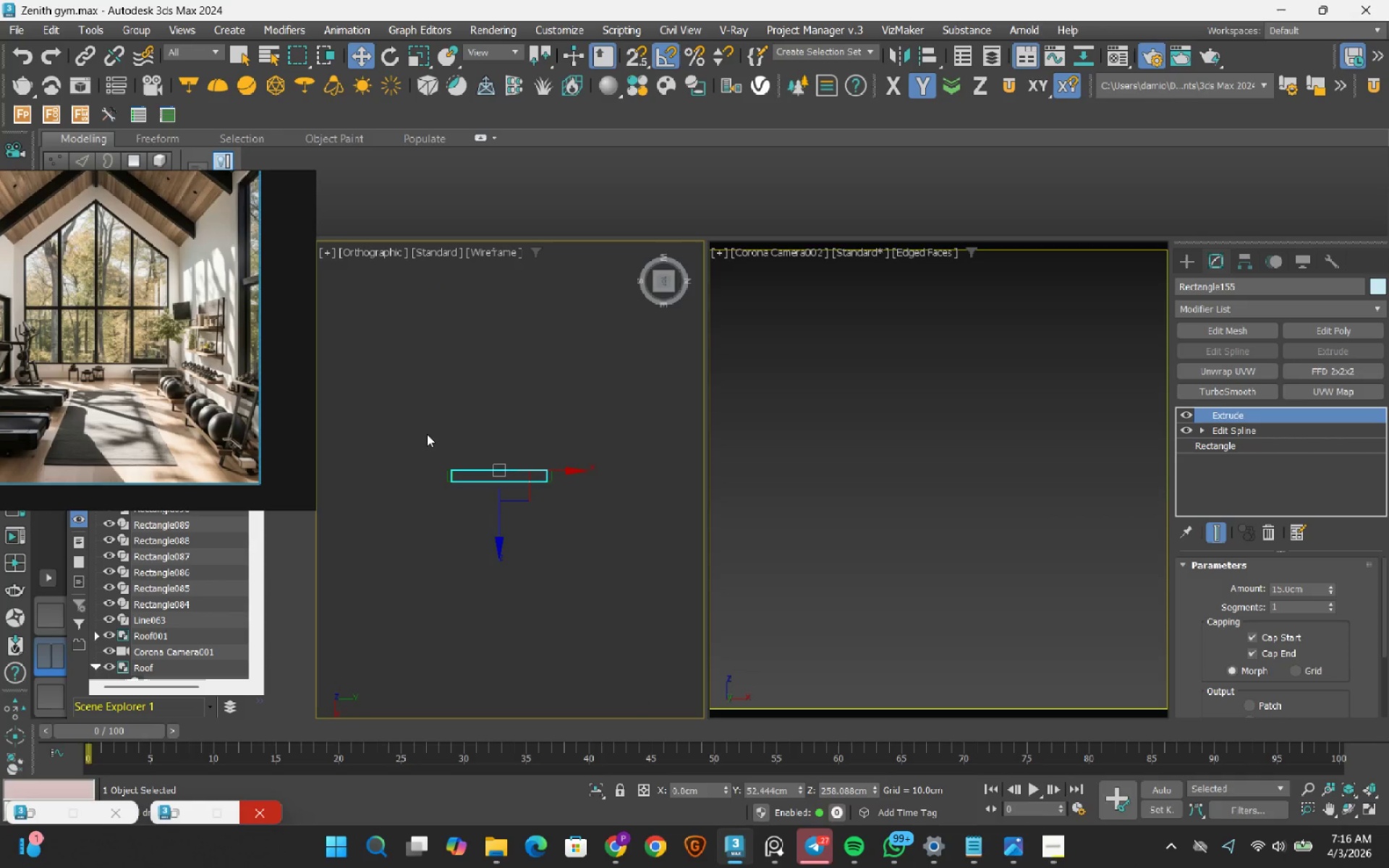 
left_click_drag(start_coordinate=[427, 434], to_coordinate=[605, 553])
 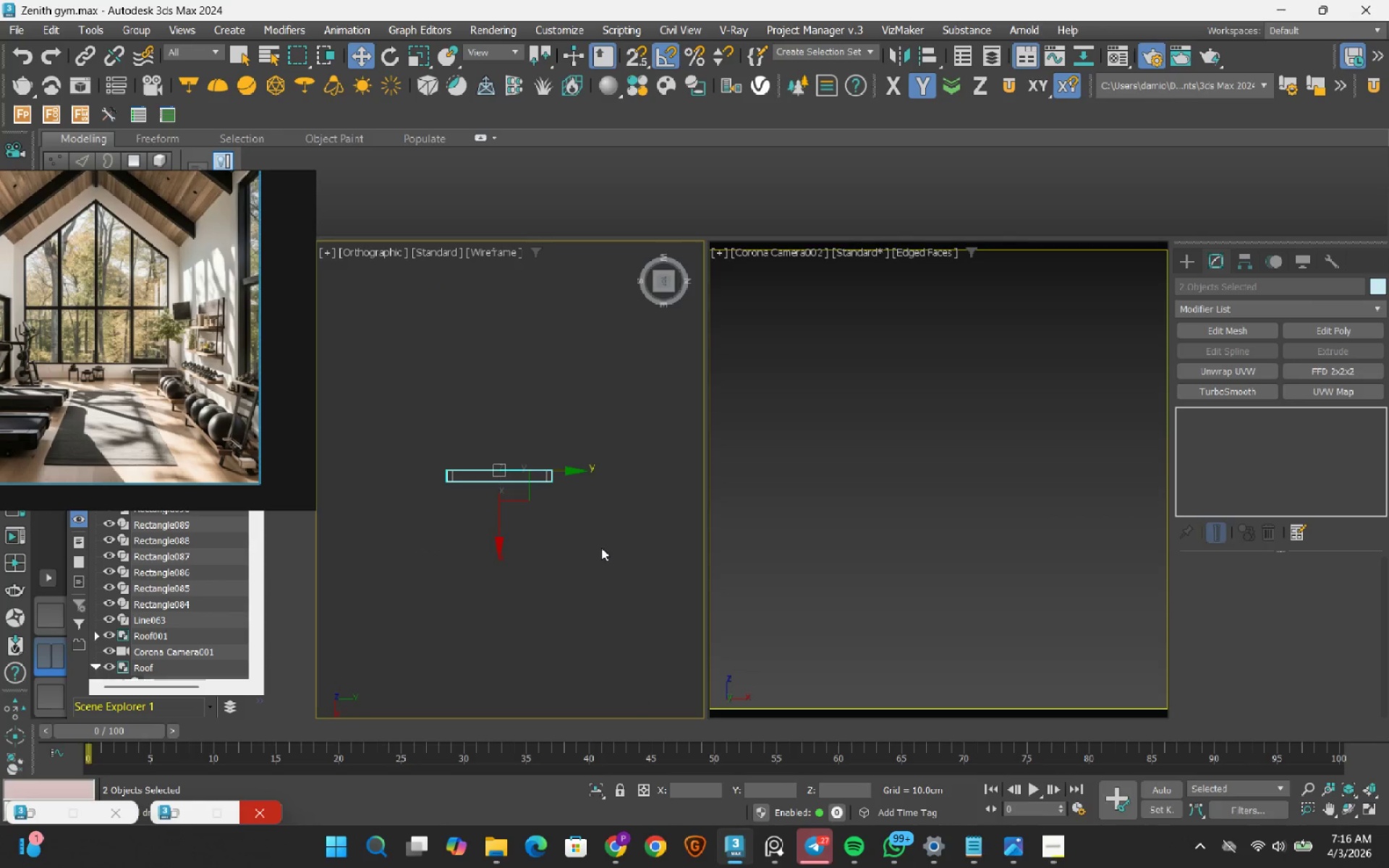 
scroll: coordinate [566, 402], scroll_direction: down, amount: 3.0
 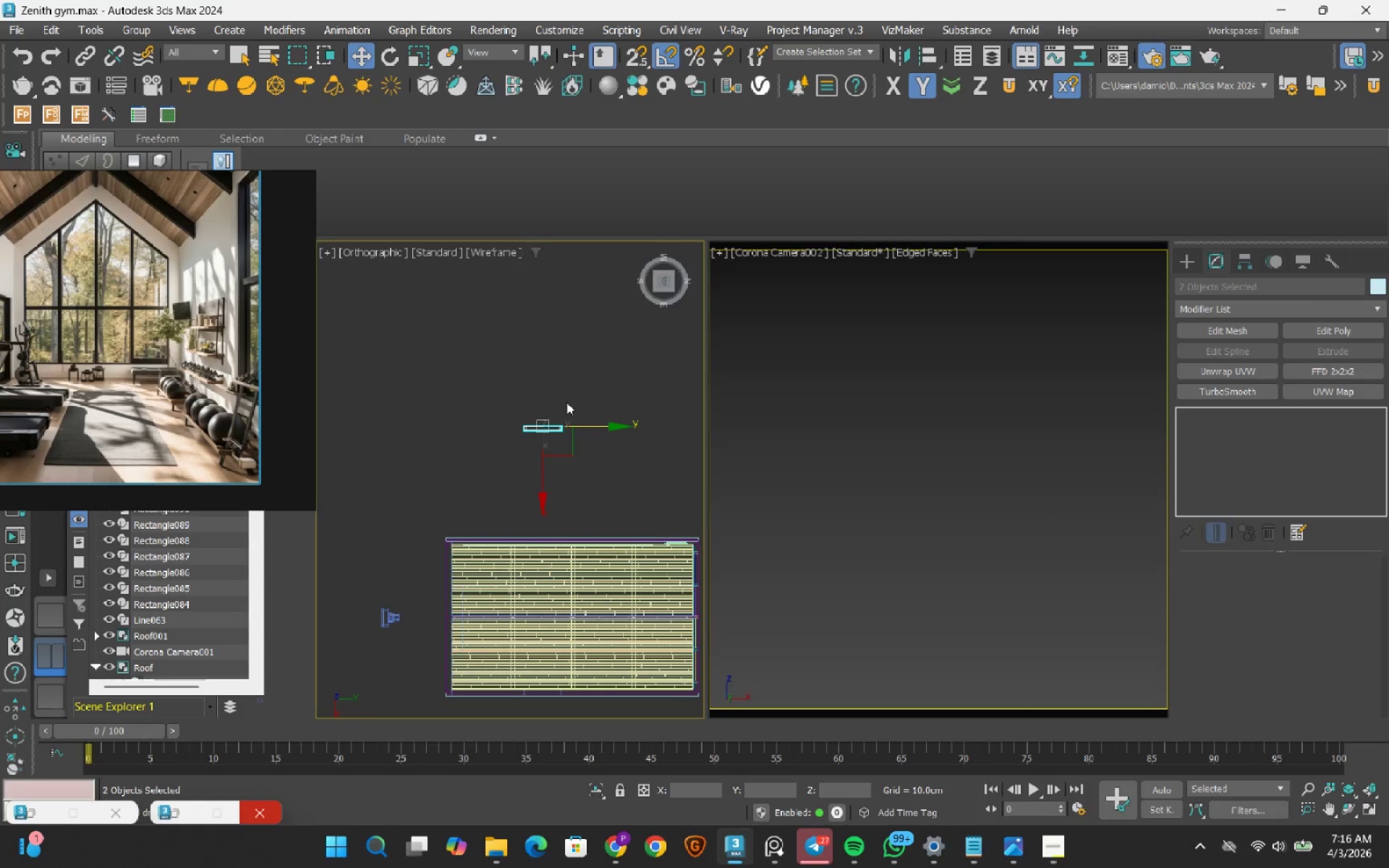 
key(S)
 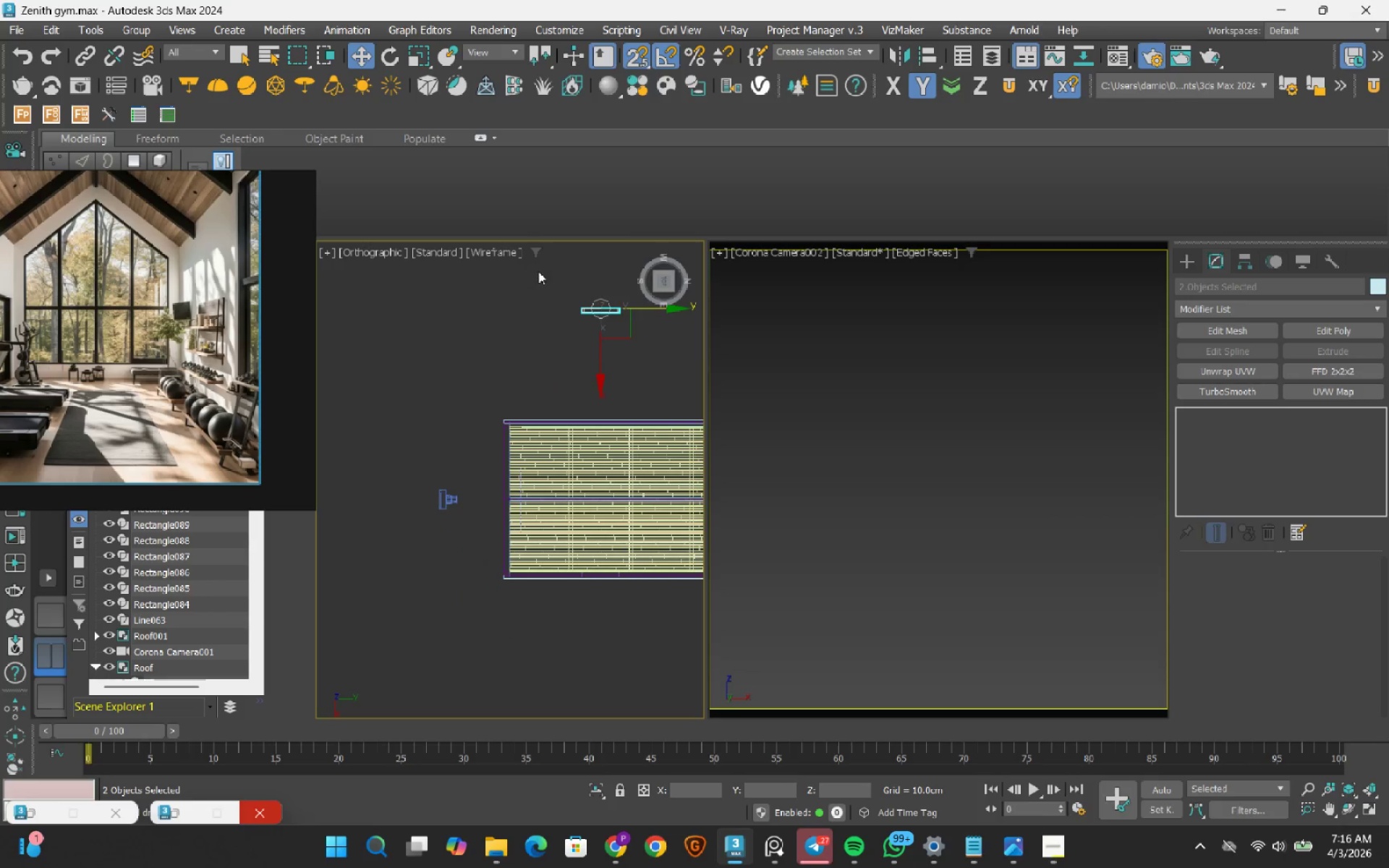 
wait(5.58)
 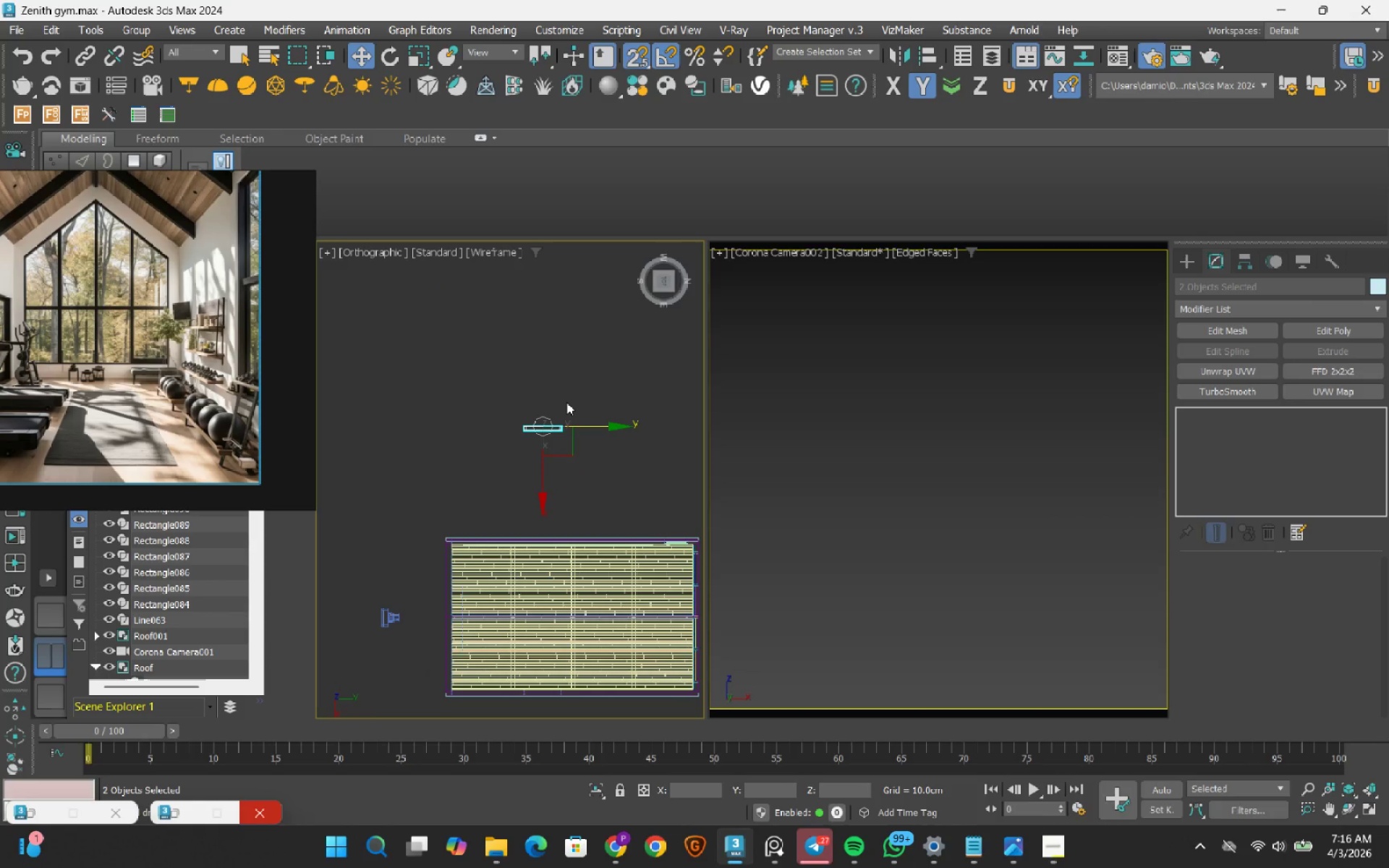 
left_click_drag(start_coordinate=[603, 366], to_coordinate=[598, 585])
 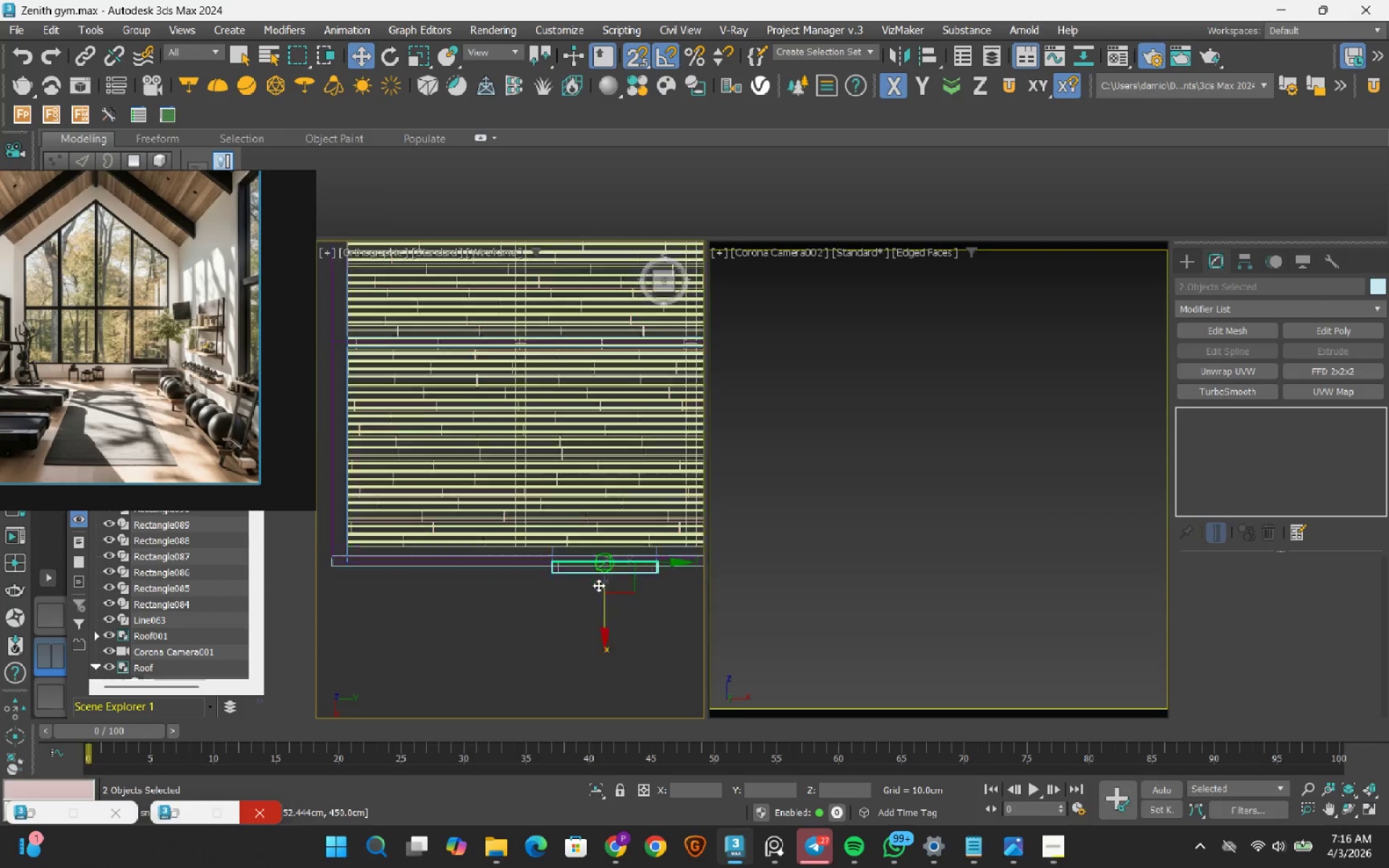 
scroll: coordinate [573, 545], scroll_direction: up, amount: 7.0
 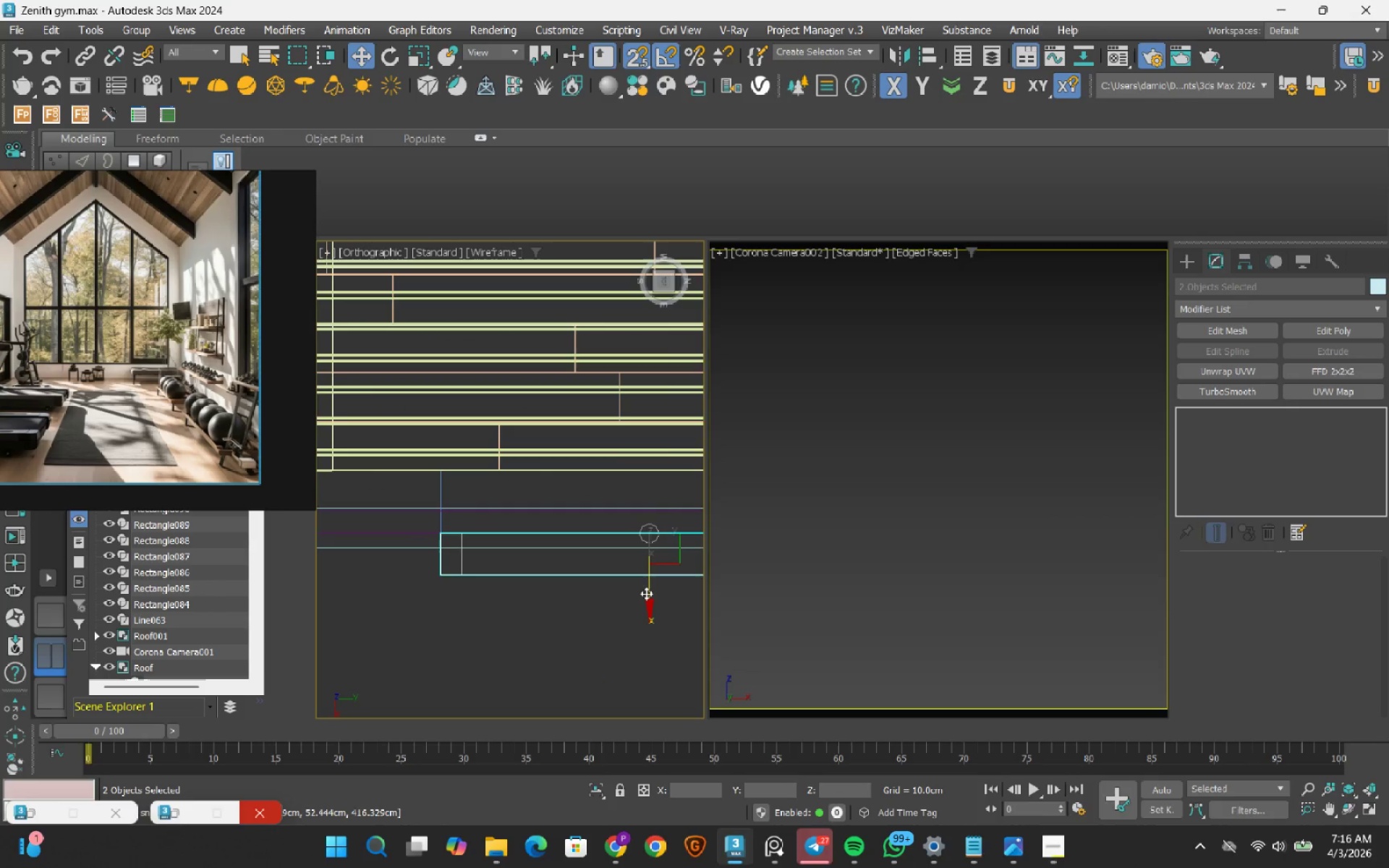 
left_click_drag(start_coordinate=[646, 595], to_coordinate=[445, 471])
 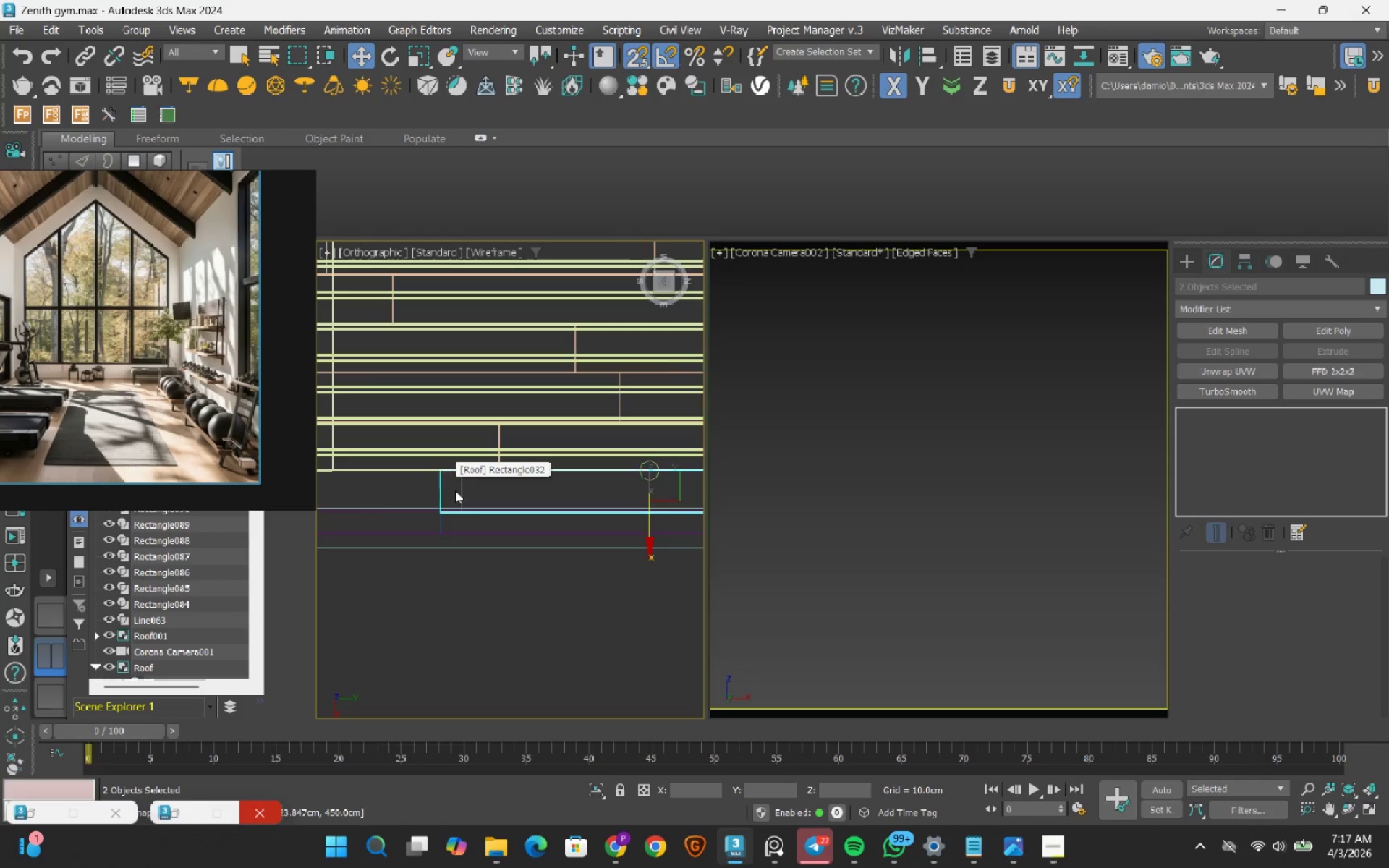 
left_click([492, 625])
 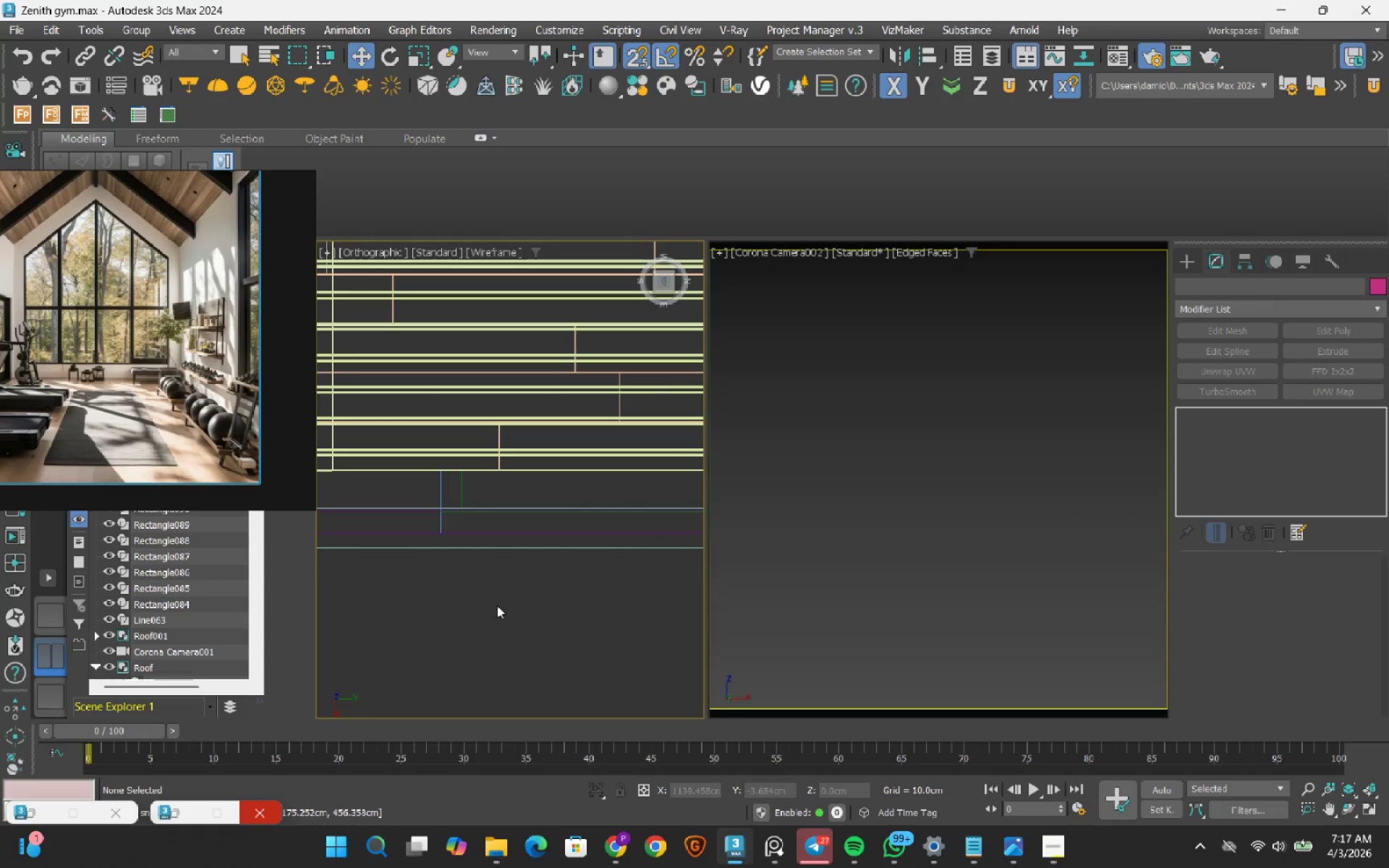 
scroll: coordinate [497, 605], scroll_direction: down, amount: 8.0
 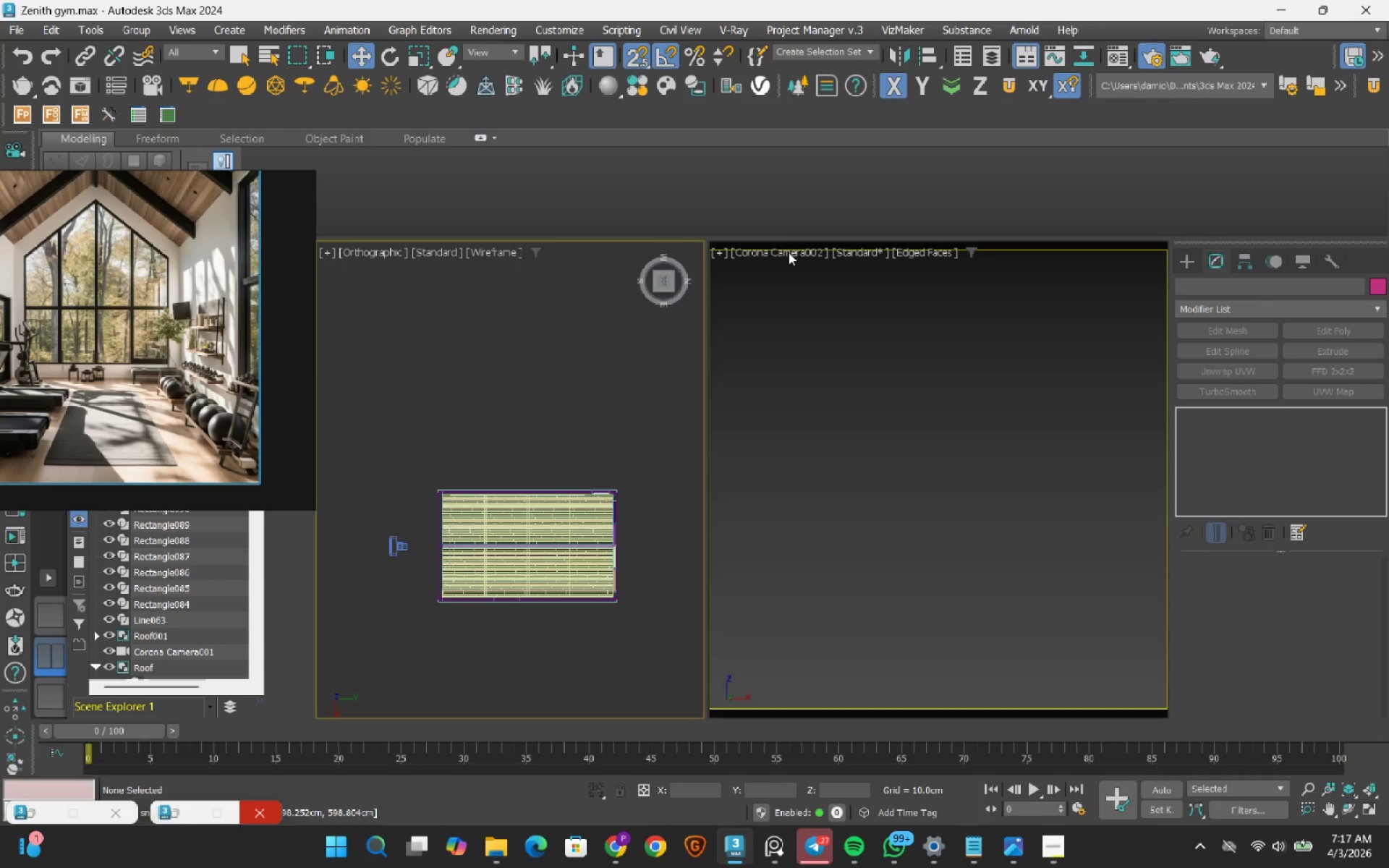 
left_click([789, 250])
 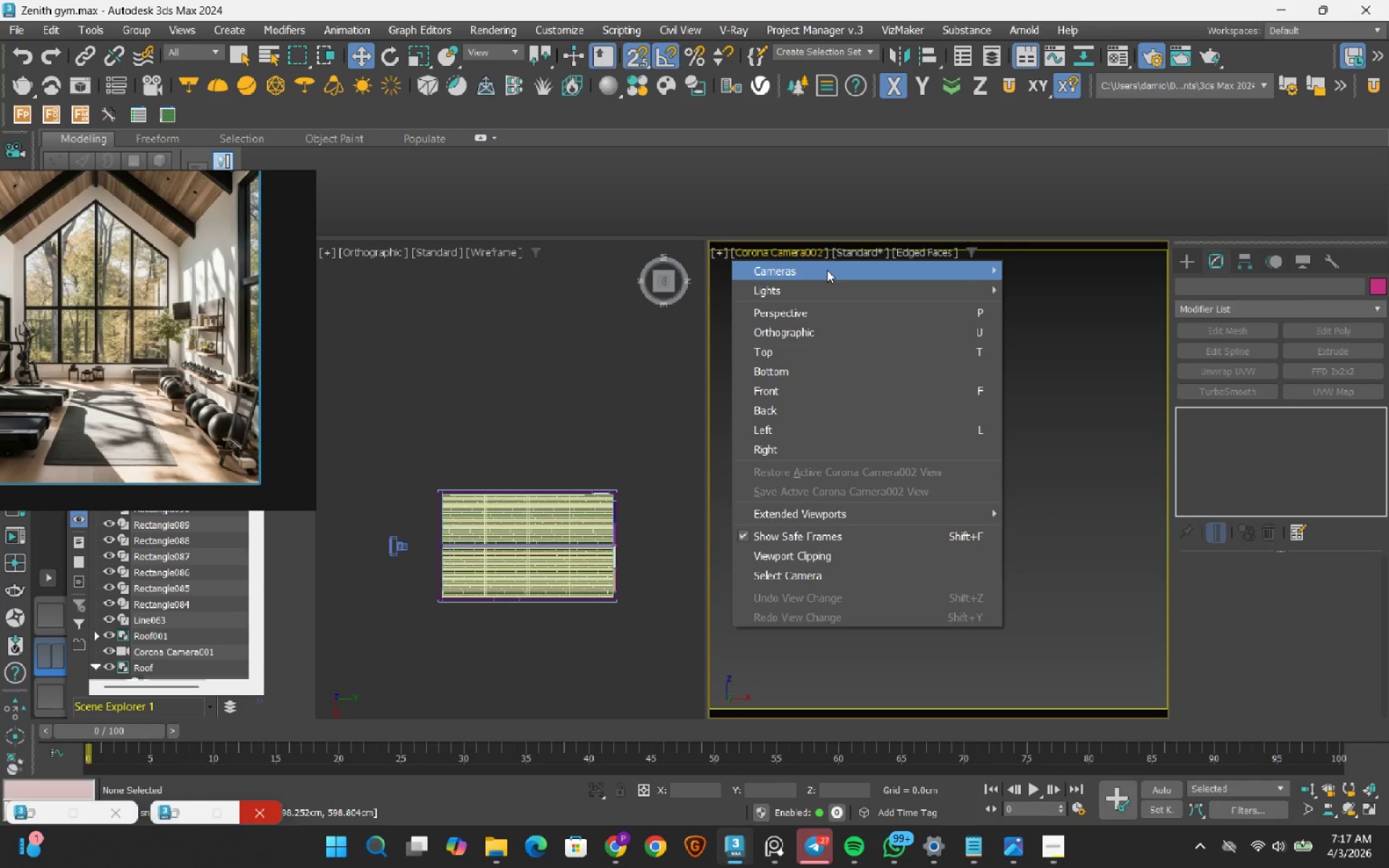 
left_click([828, 270])
 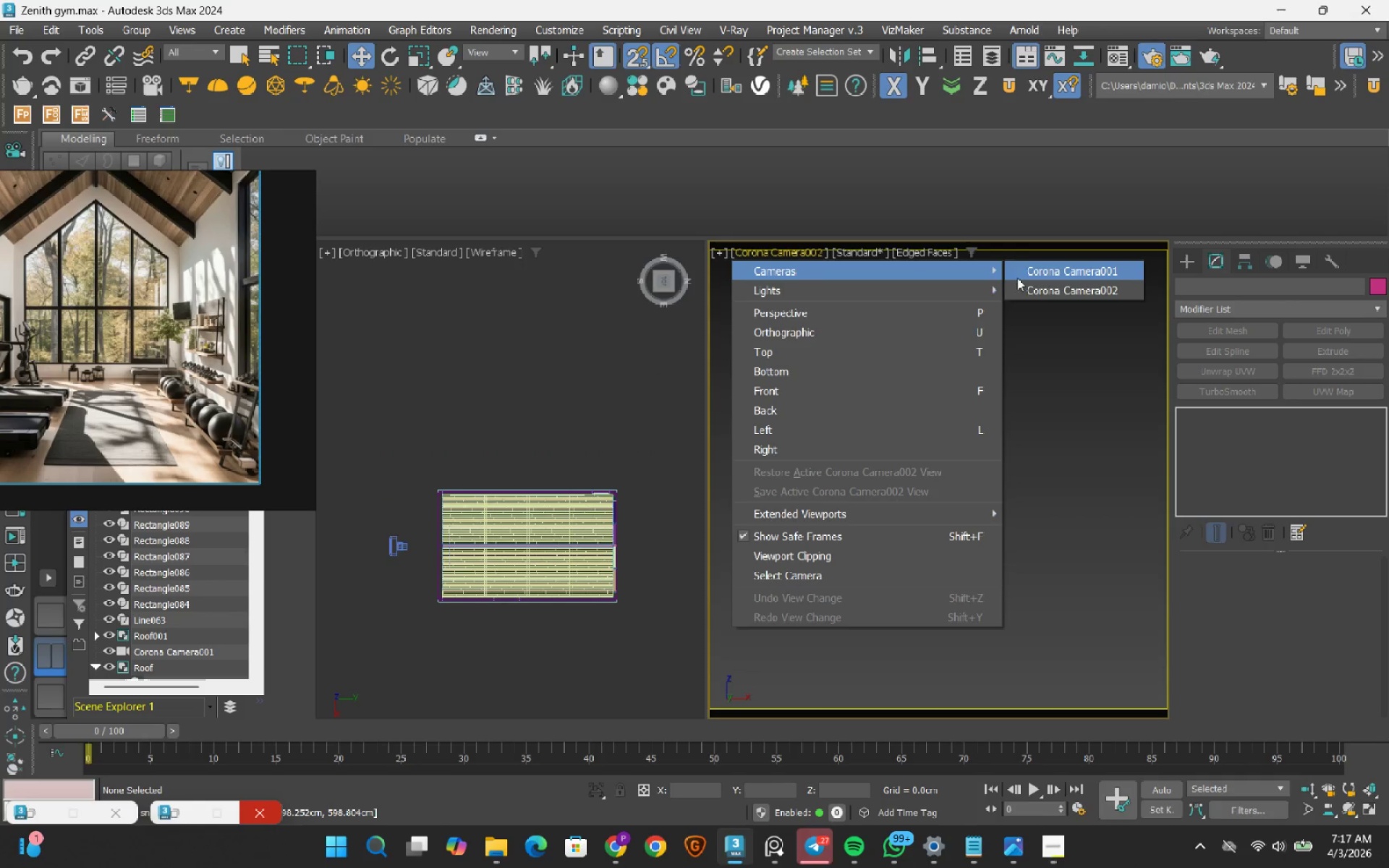 
left_click([1024, 278])
 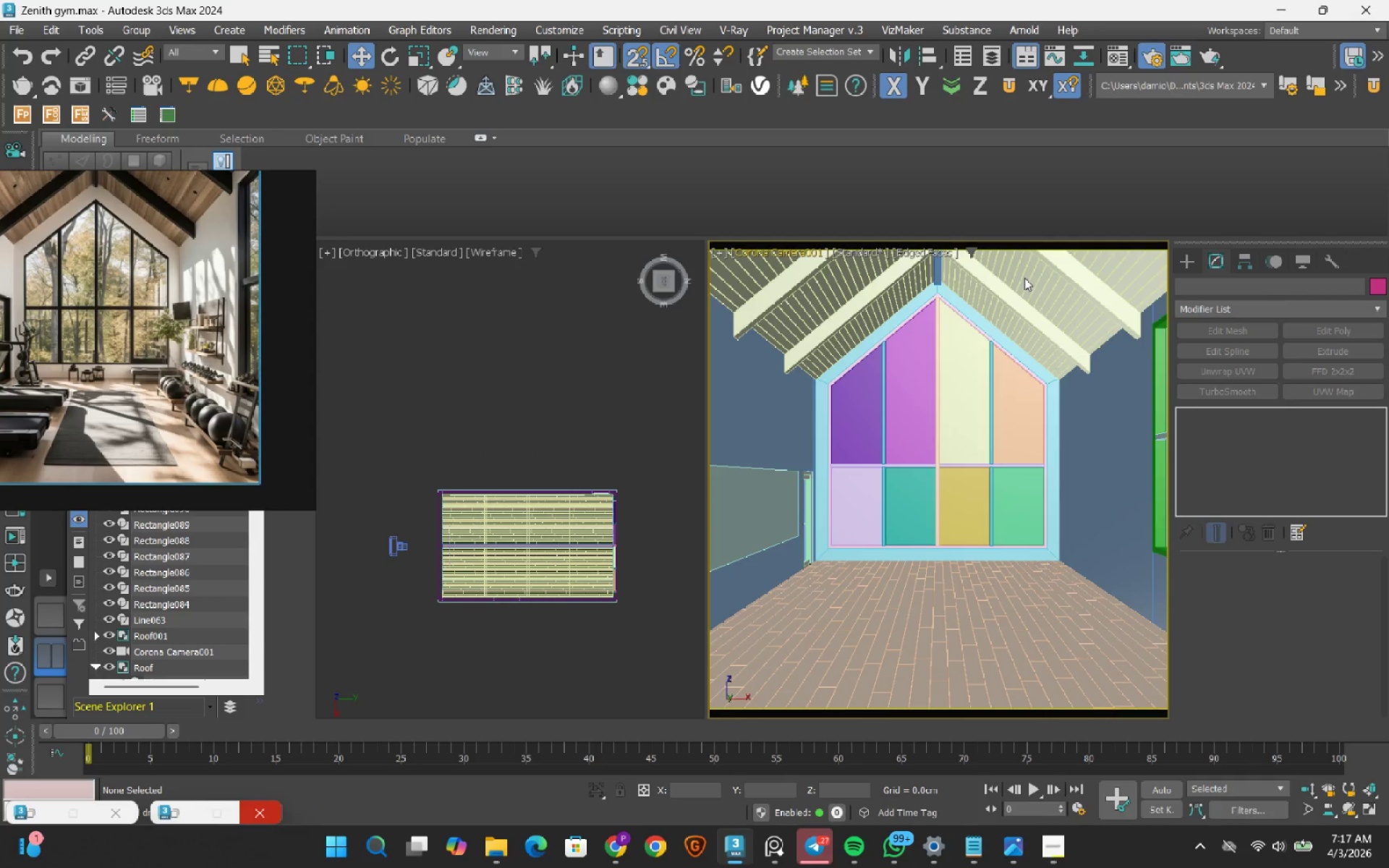 
wait(6.49)
 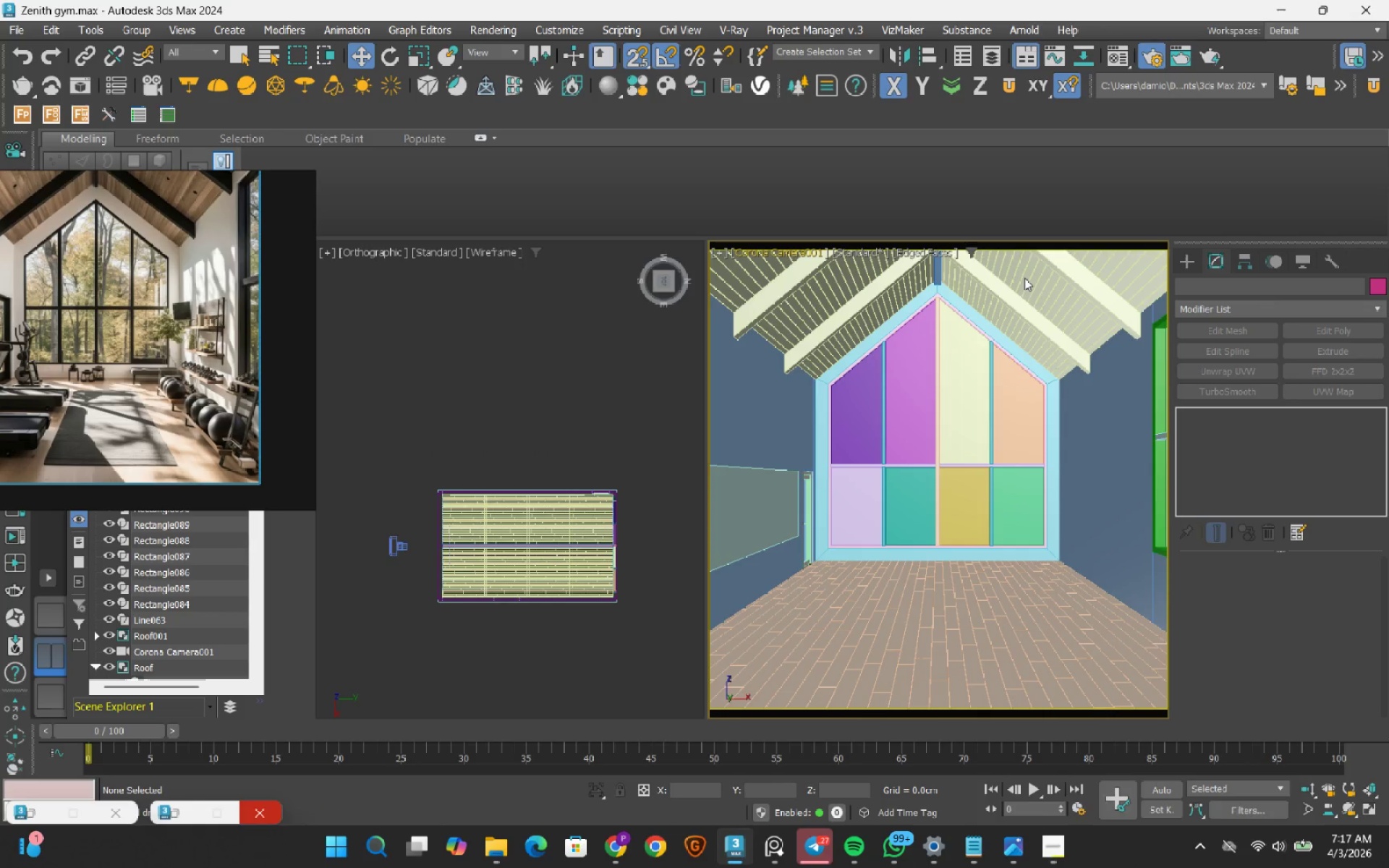 
mouse_move([847, 278])
 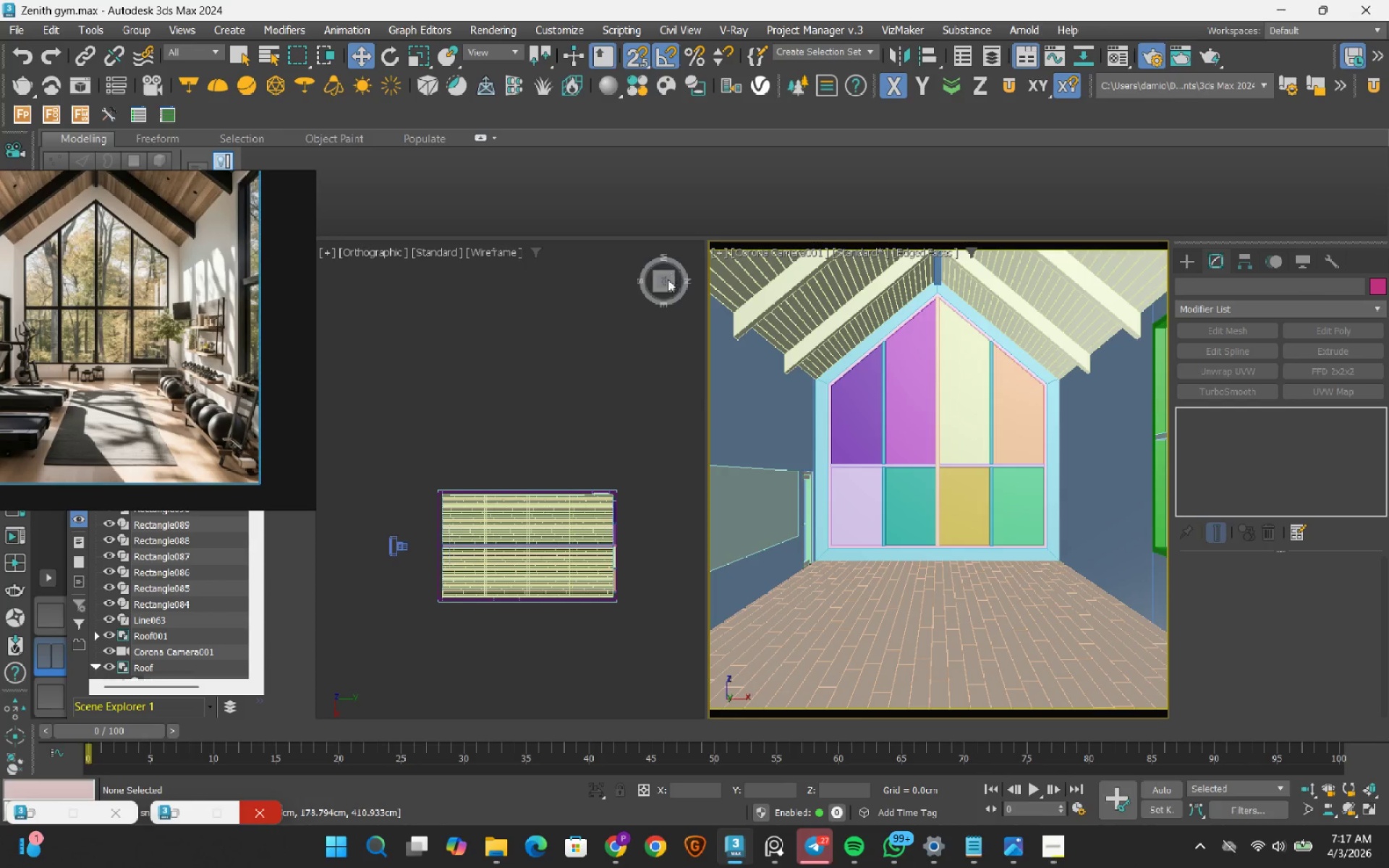 
left_click([666, 298])
 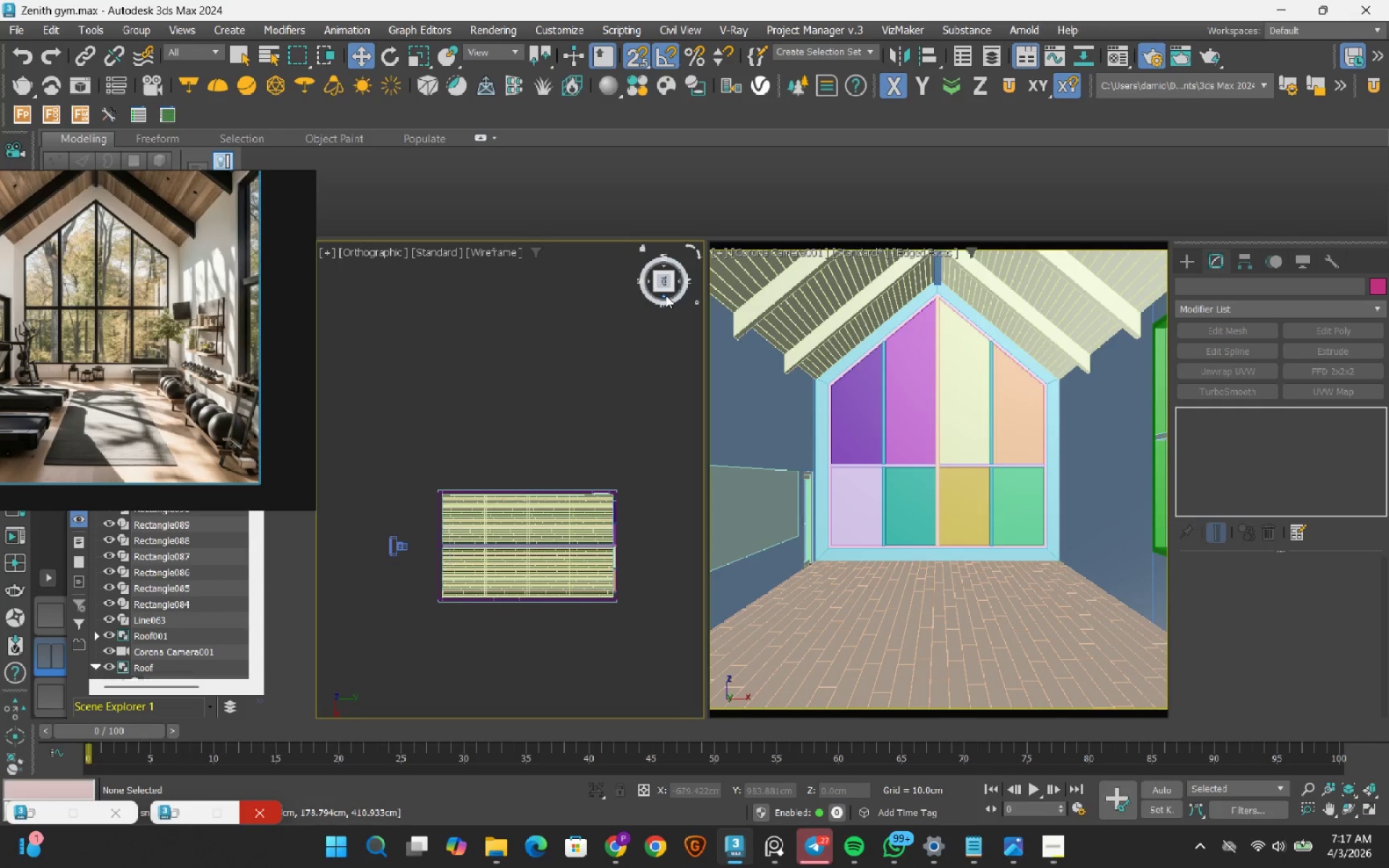 
left_click([666, 295])
 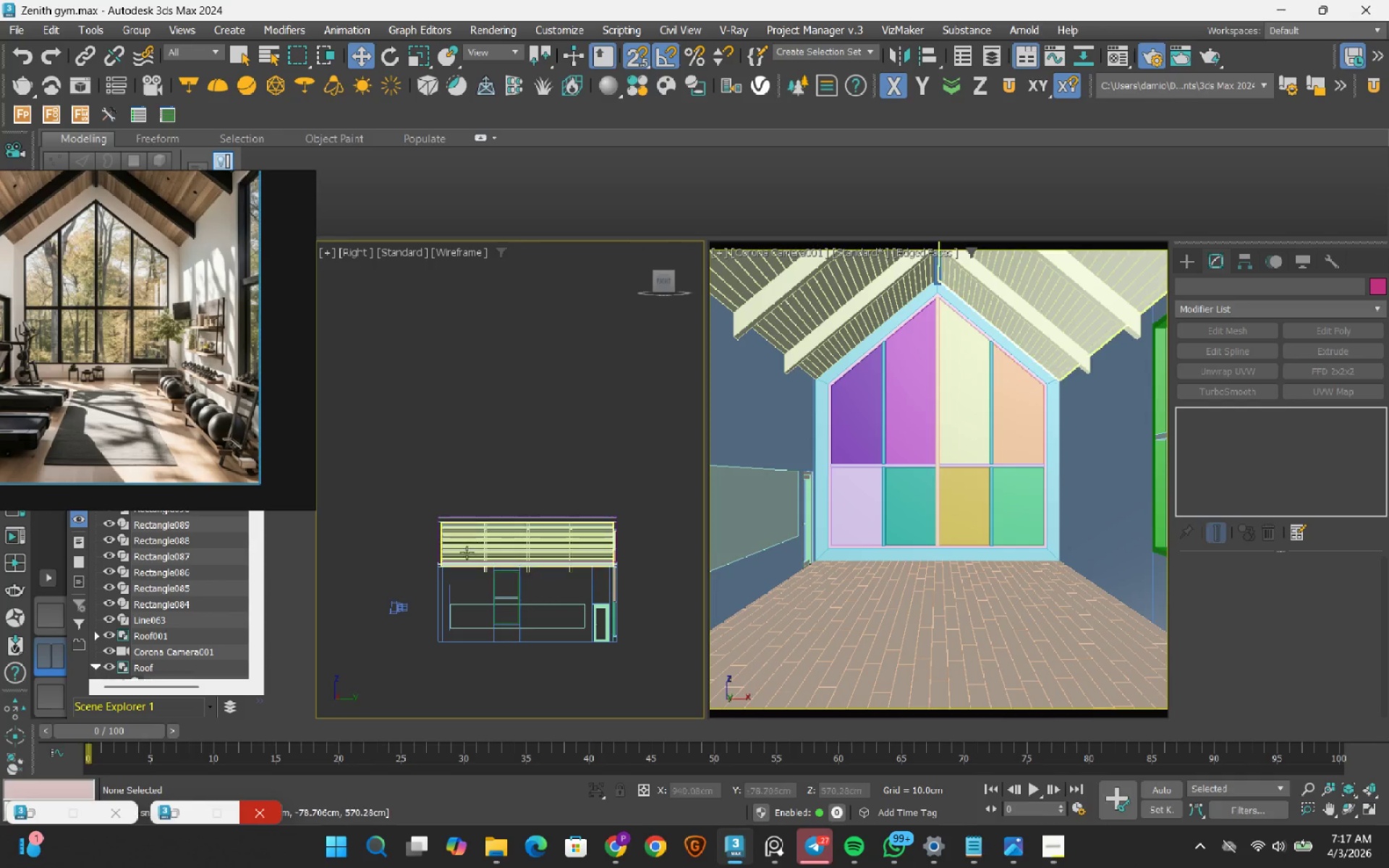 
scroll: coordinate [474, 549], scroll_direction: up, amount: 8.0
 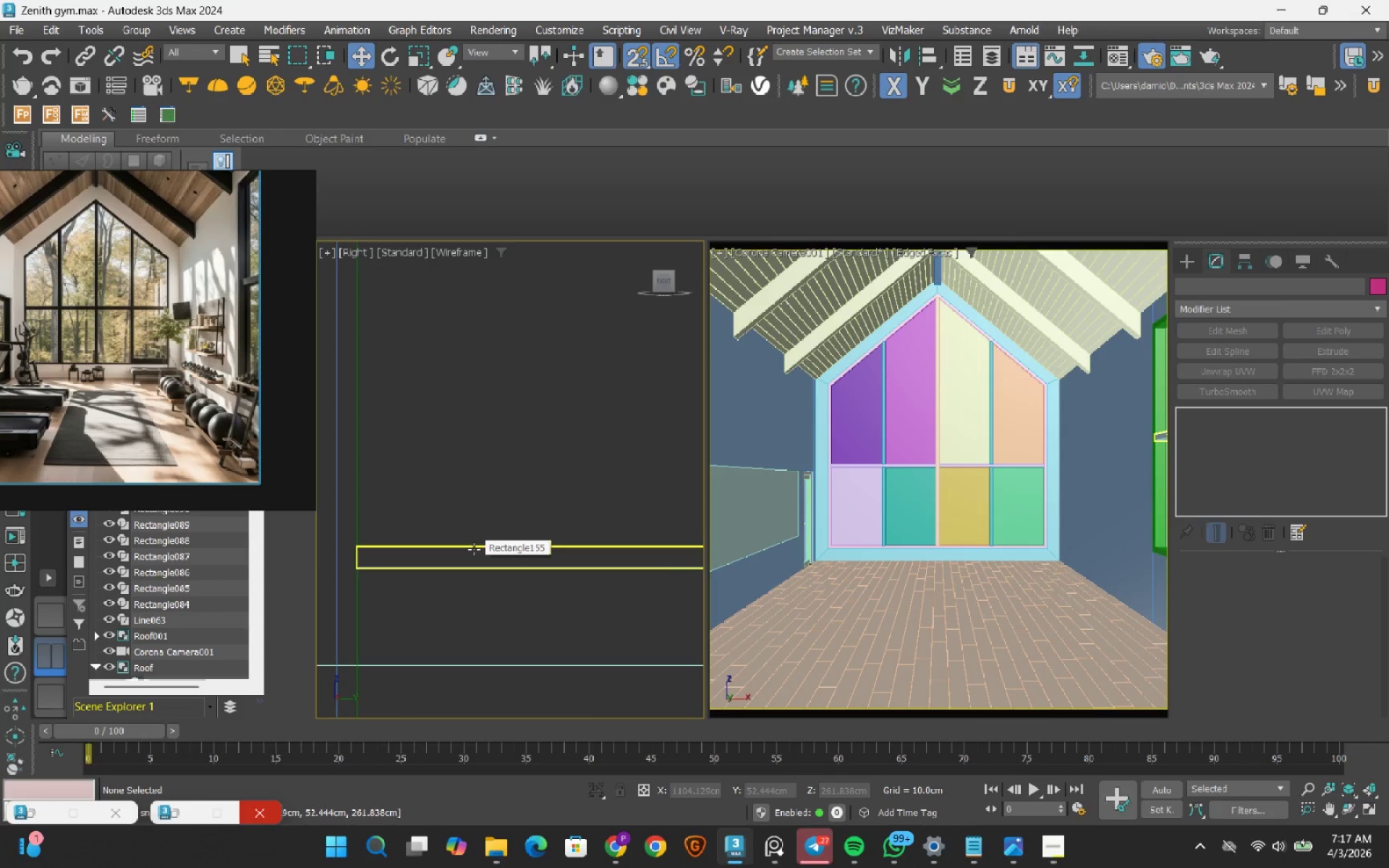 
left_click([474, 549])
 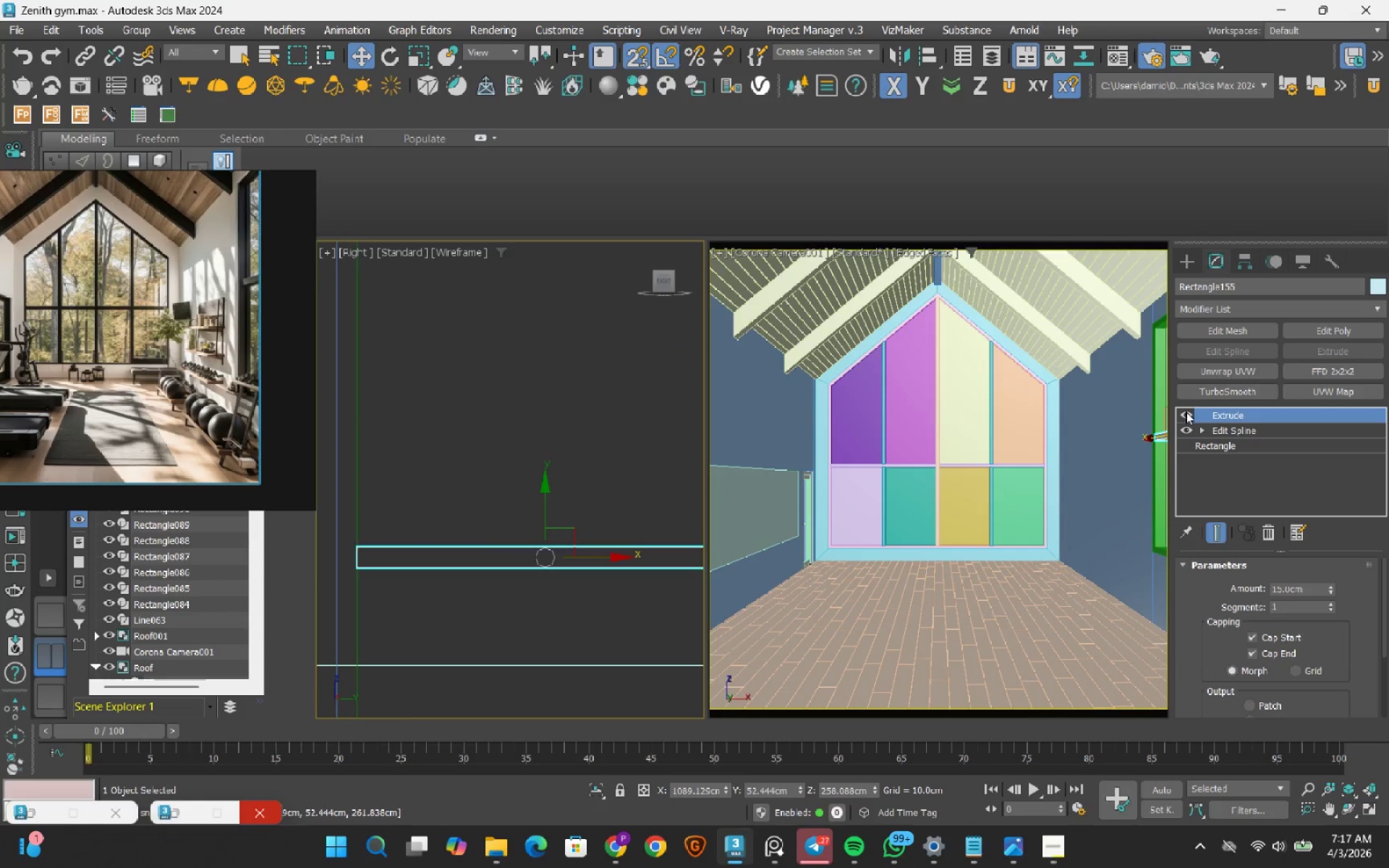 
left_click([1186, 432])
 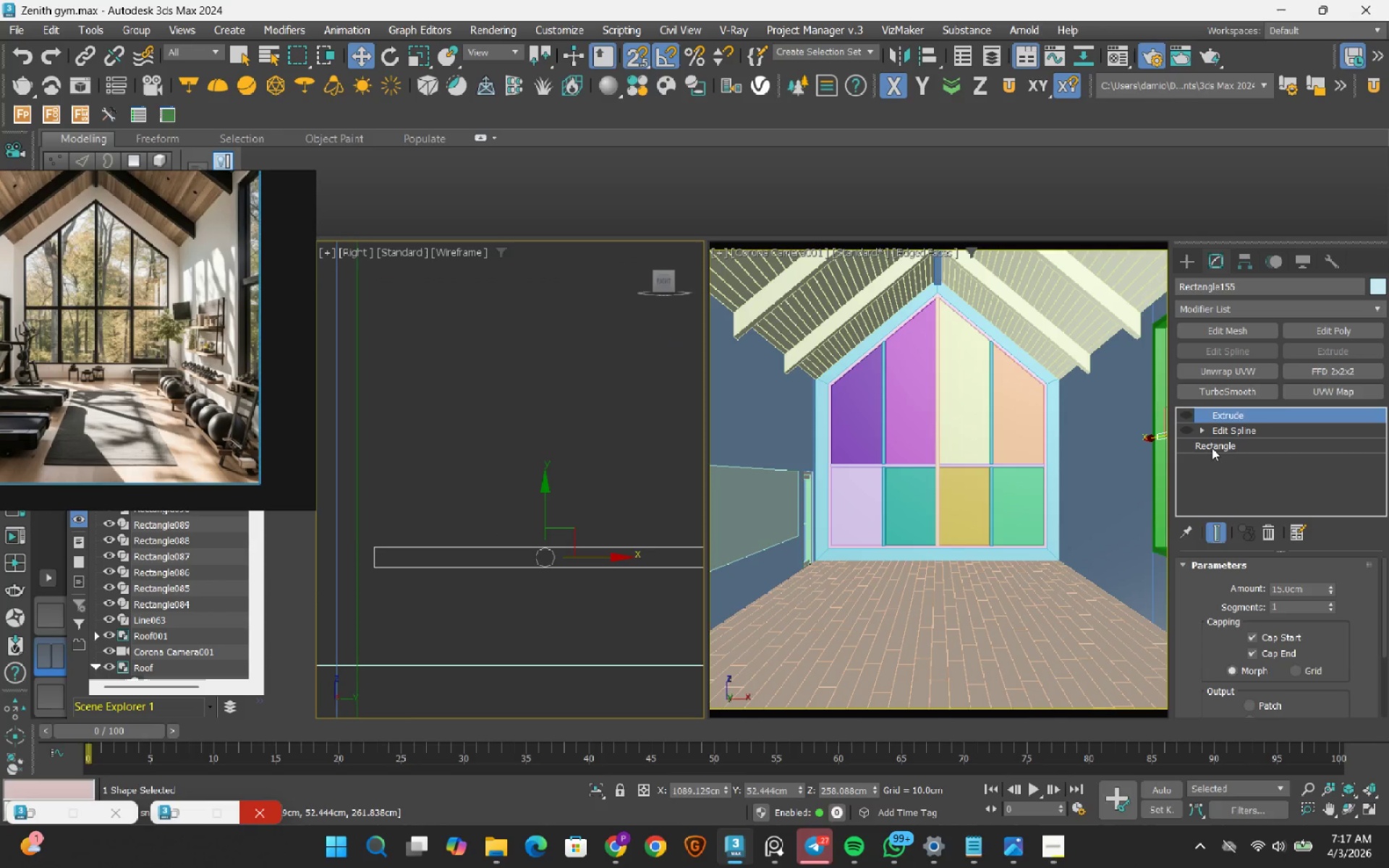 
left_click([1212, 448])
 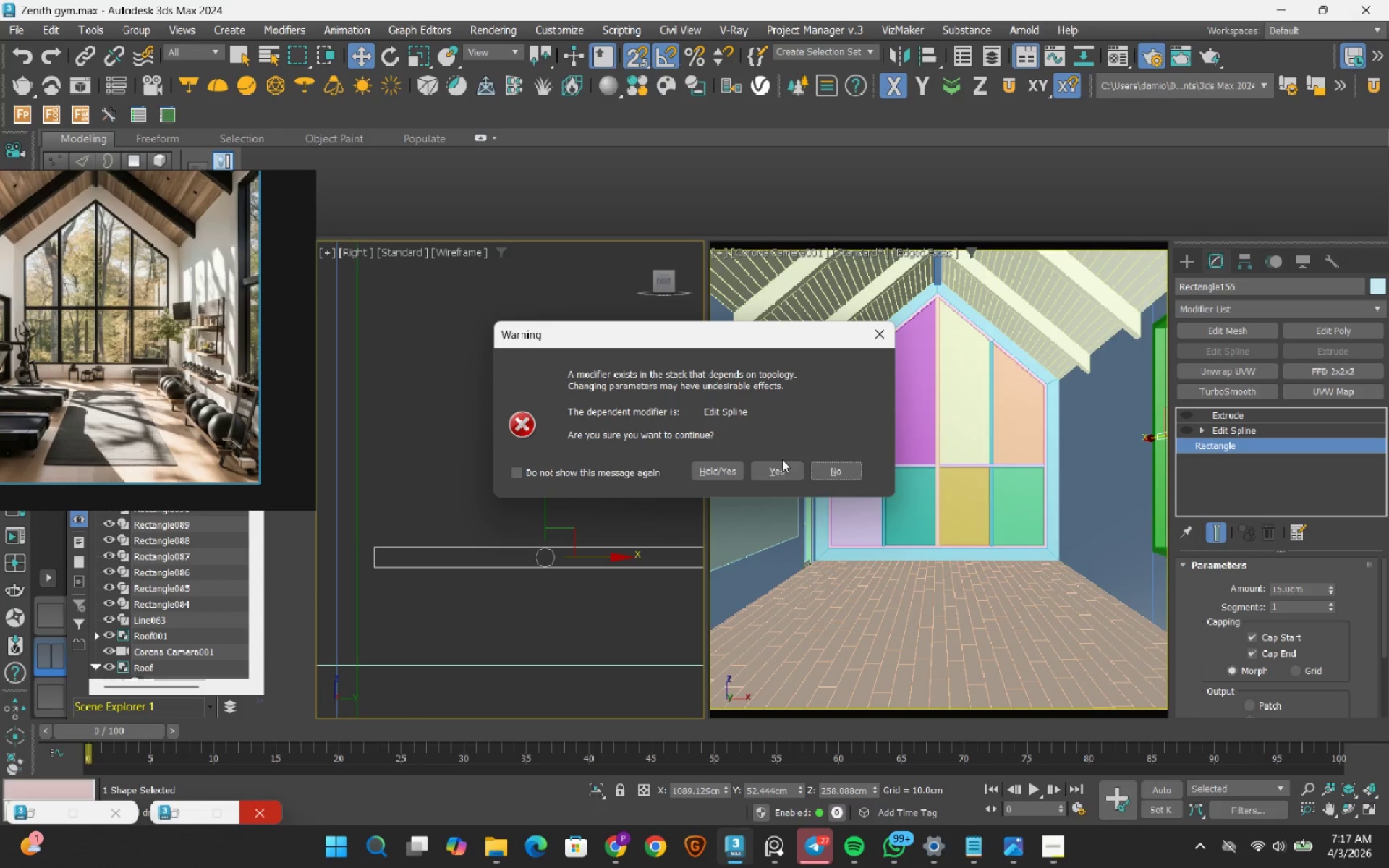 
left_click([781, 468])
 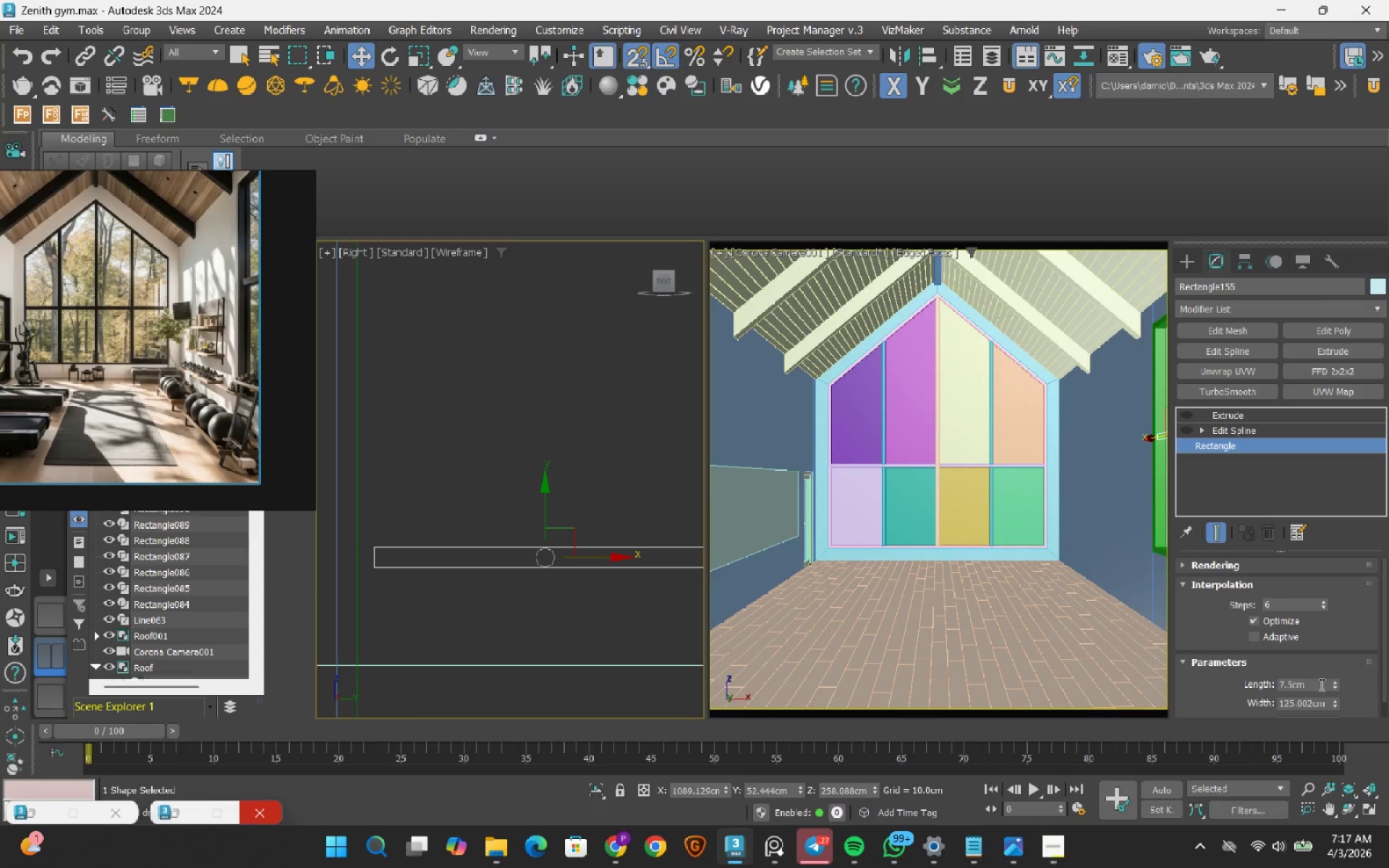 
double_click([1304, 684])
 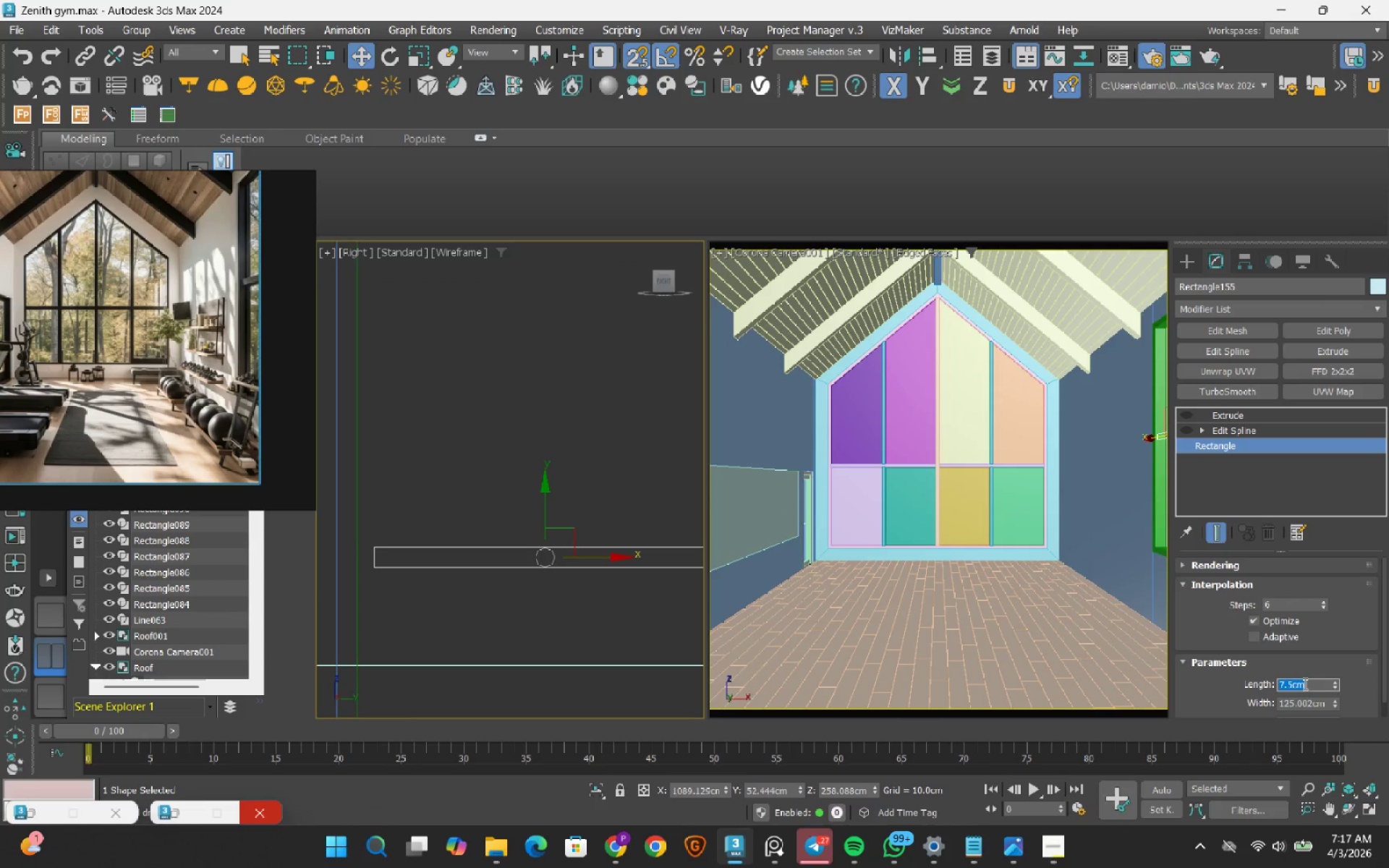 
key(Numpad1)
 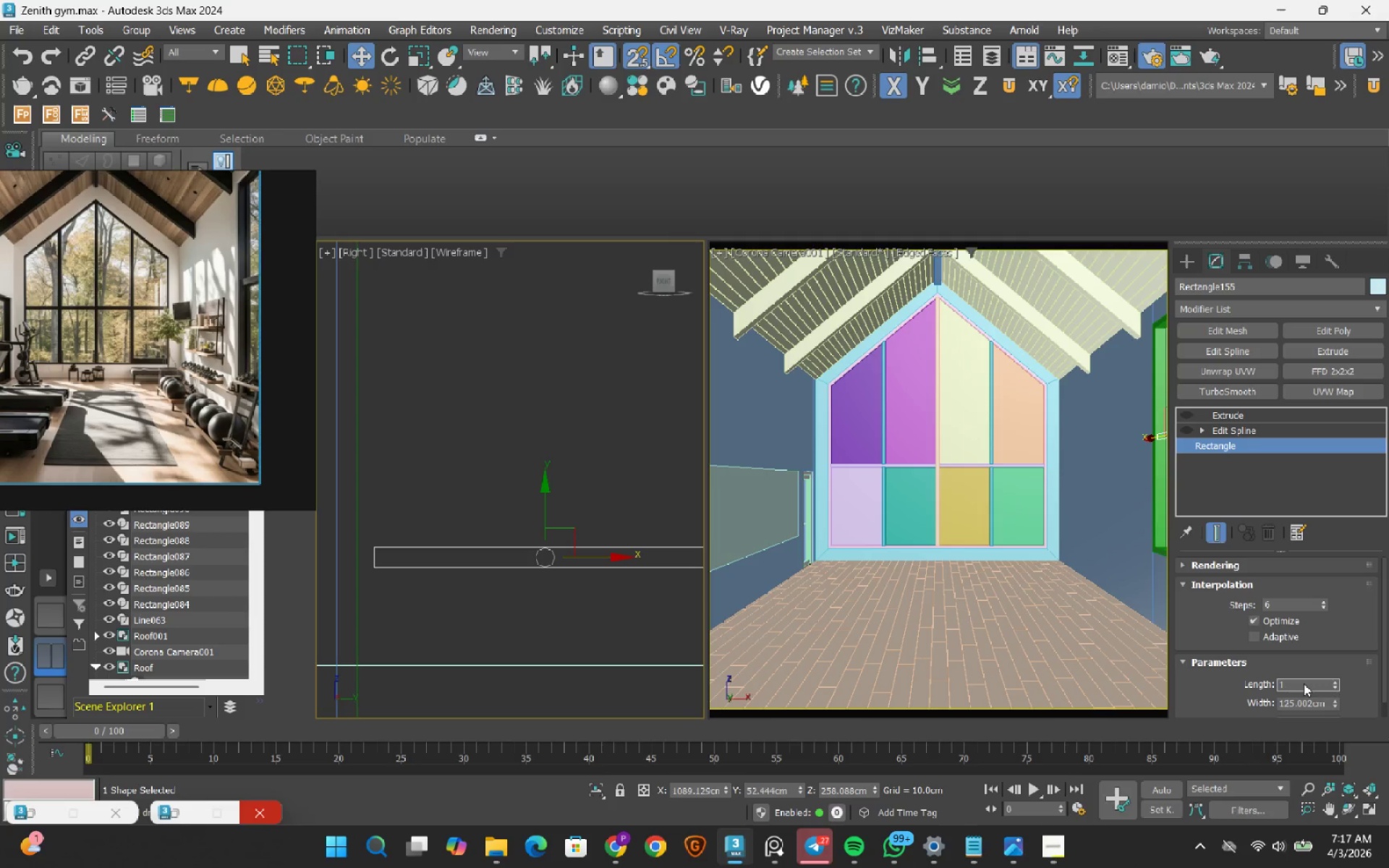 
key(Numpad0)
 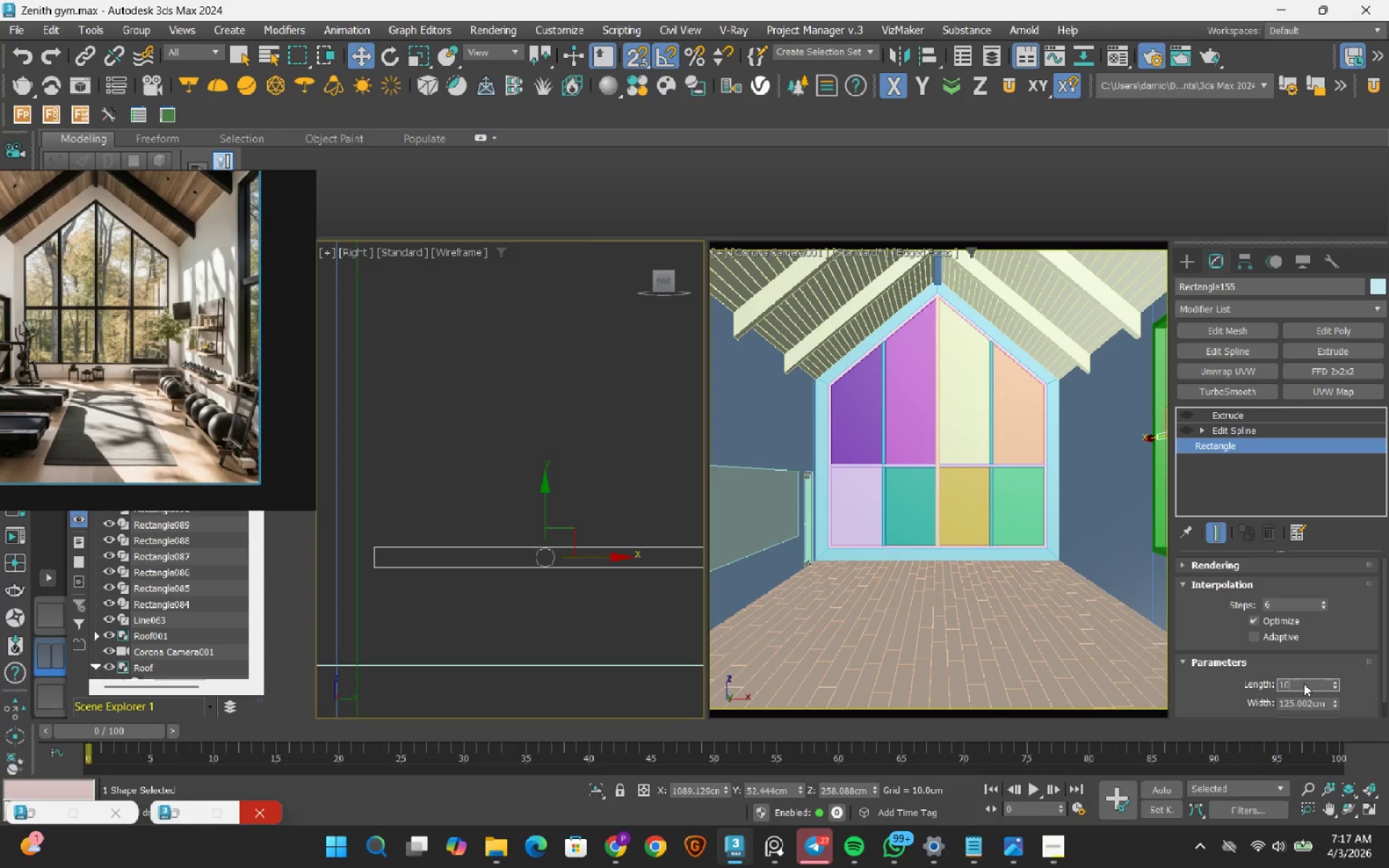 
key(NumpadEnter)
 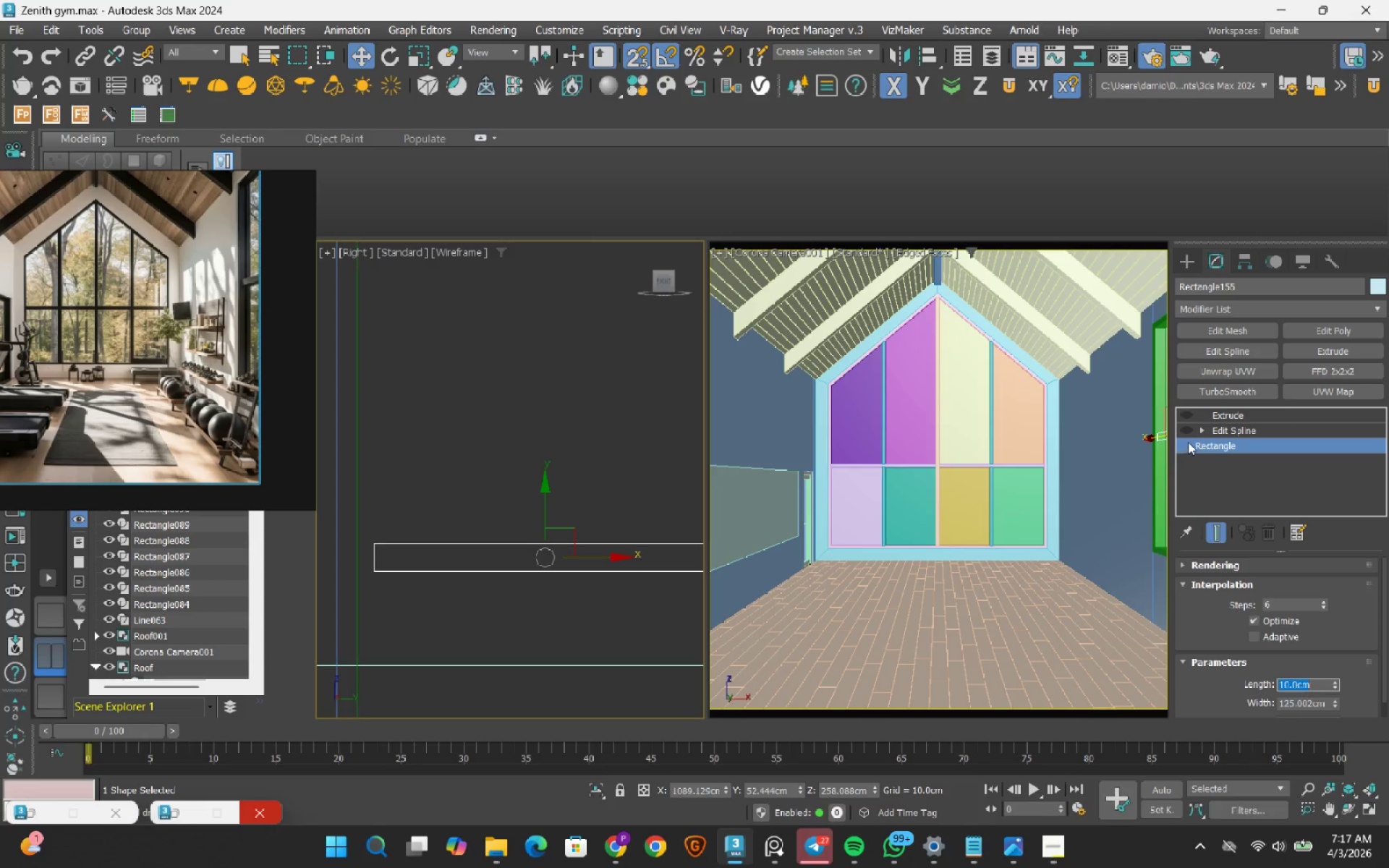 
double_click([1188, 418])
 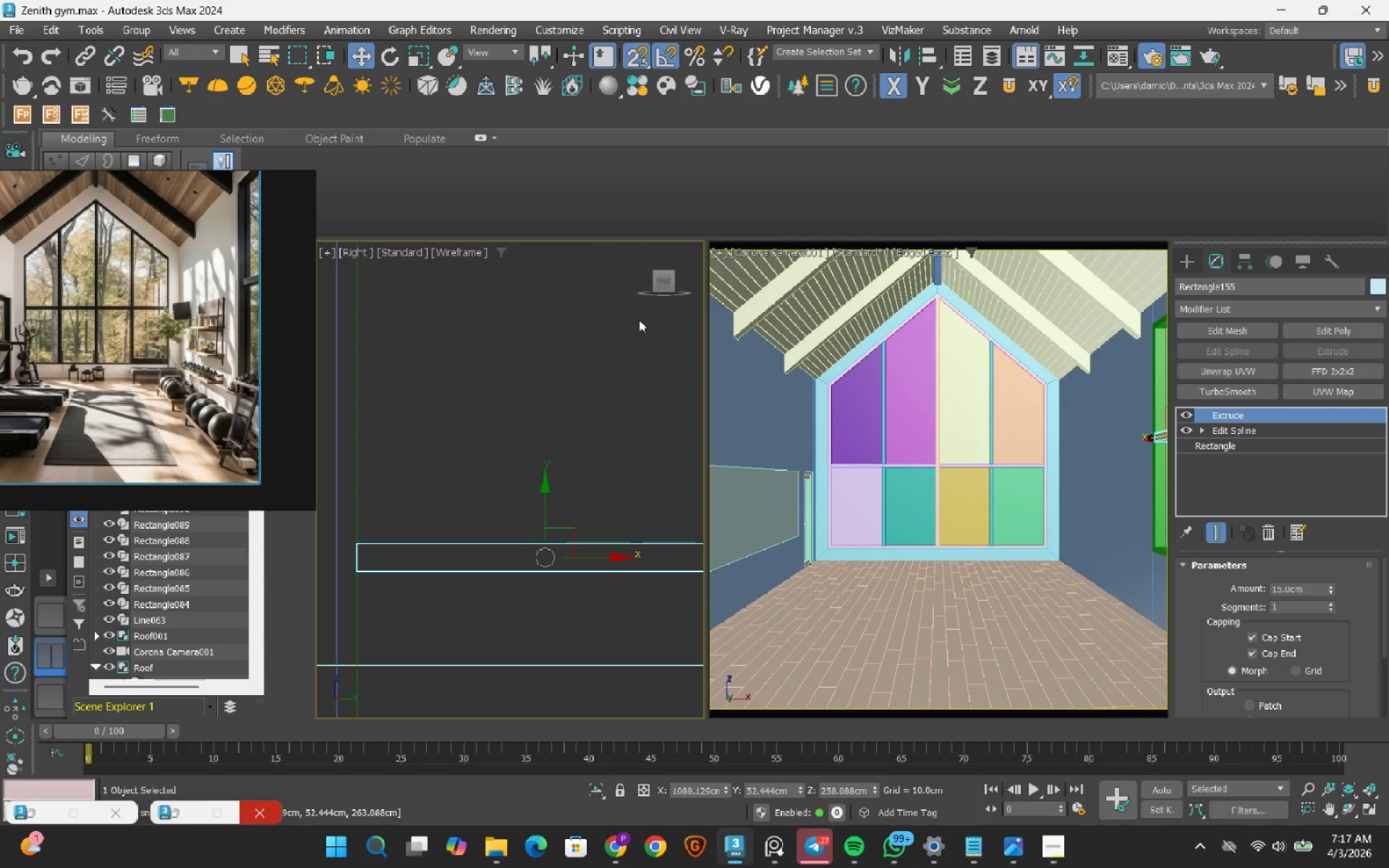 
key(S)
 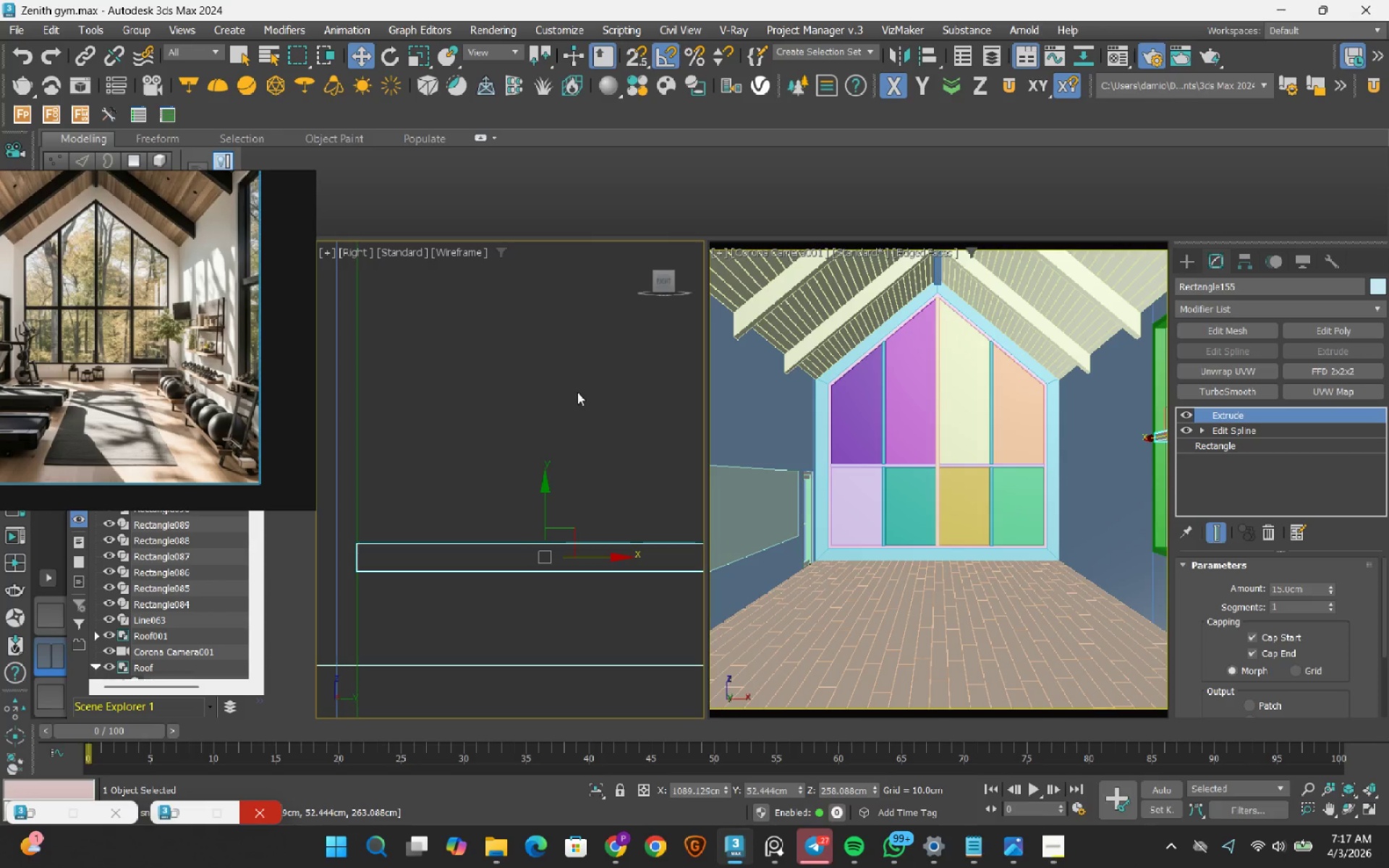 
left_click([577, 392])
 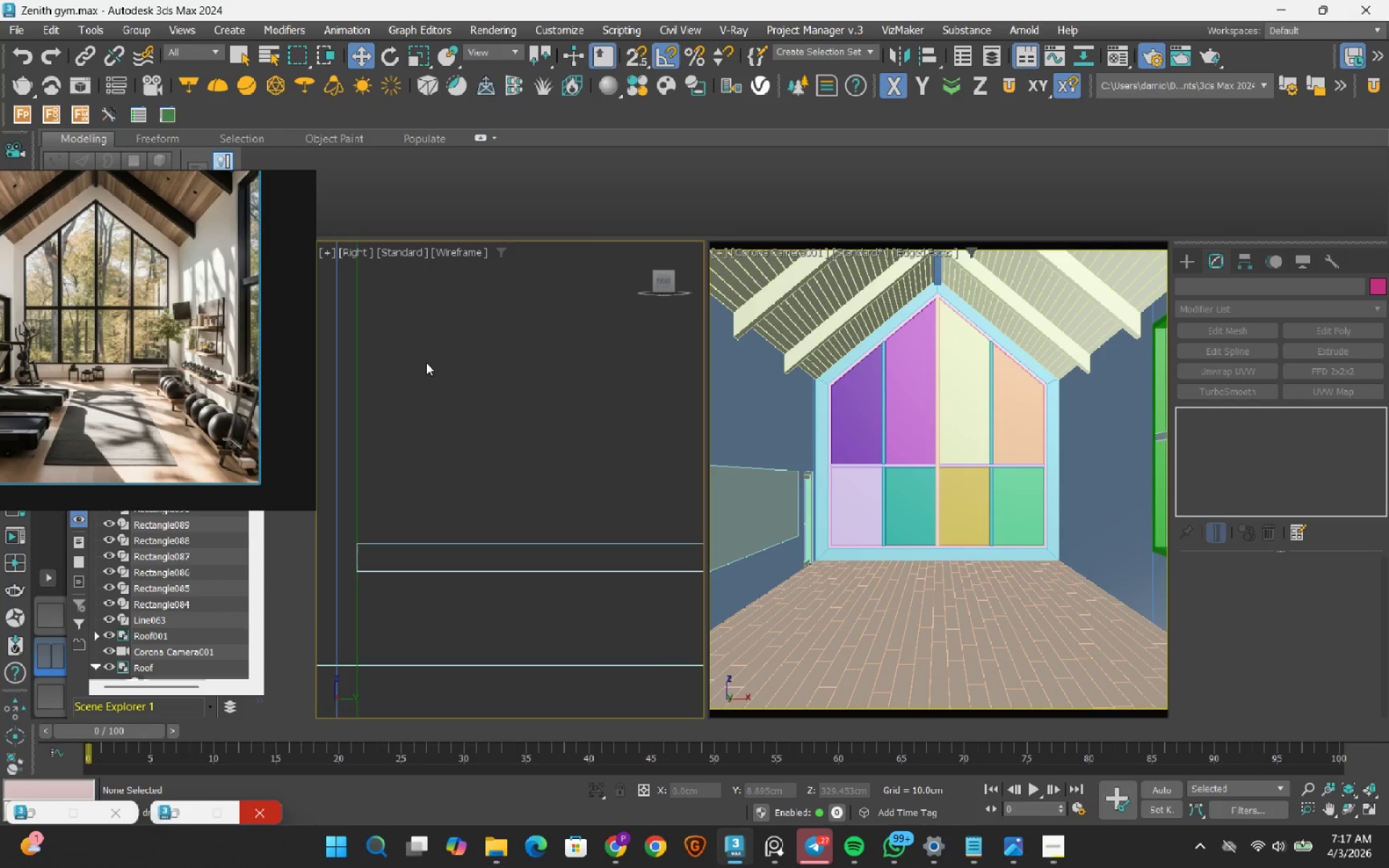 
wait(15.97)
 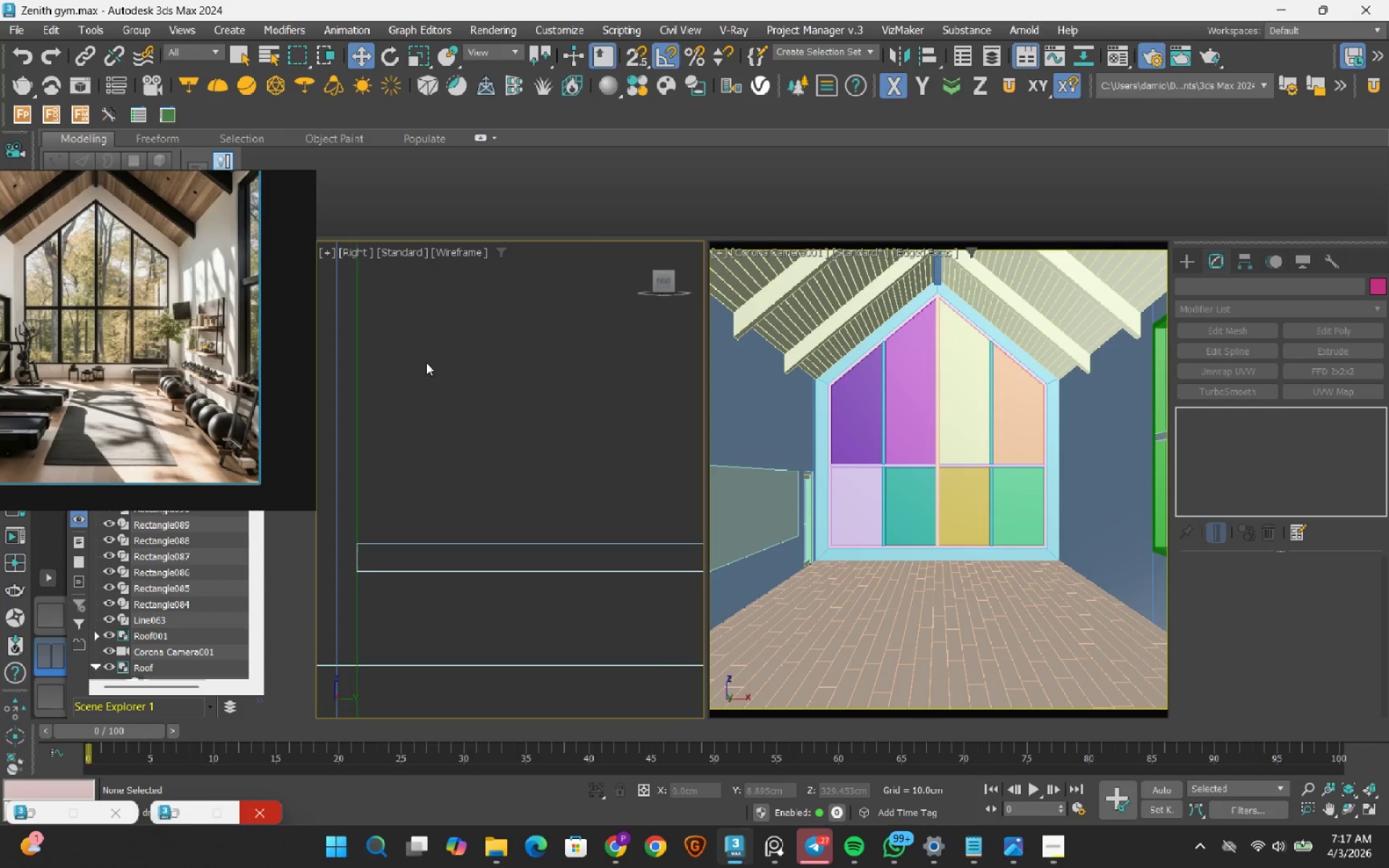 
left_click([61, 615])
 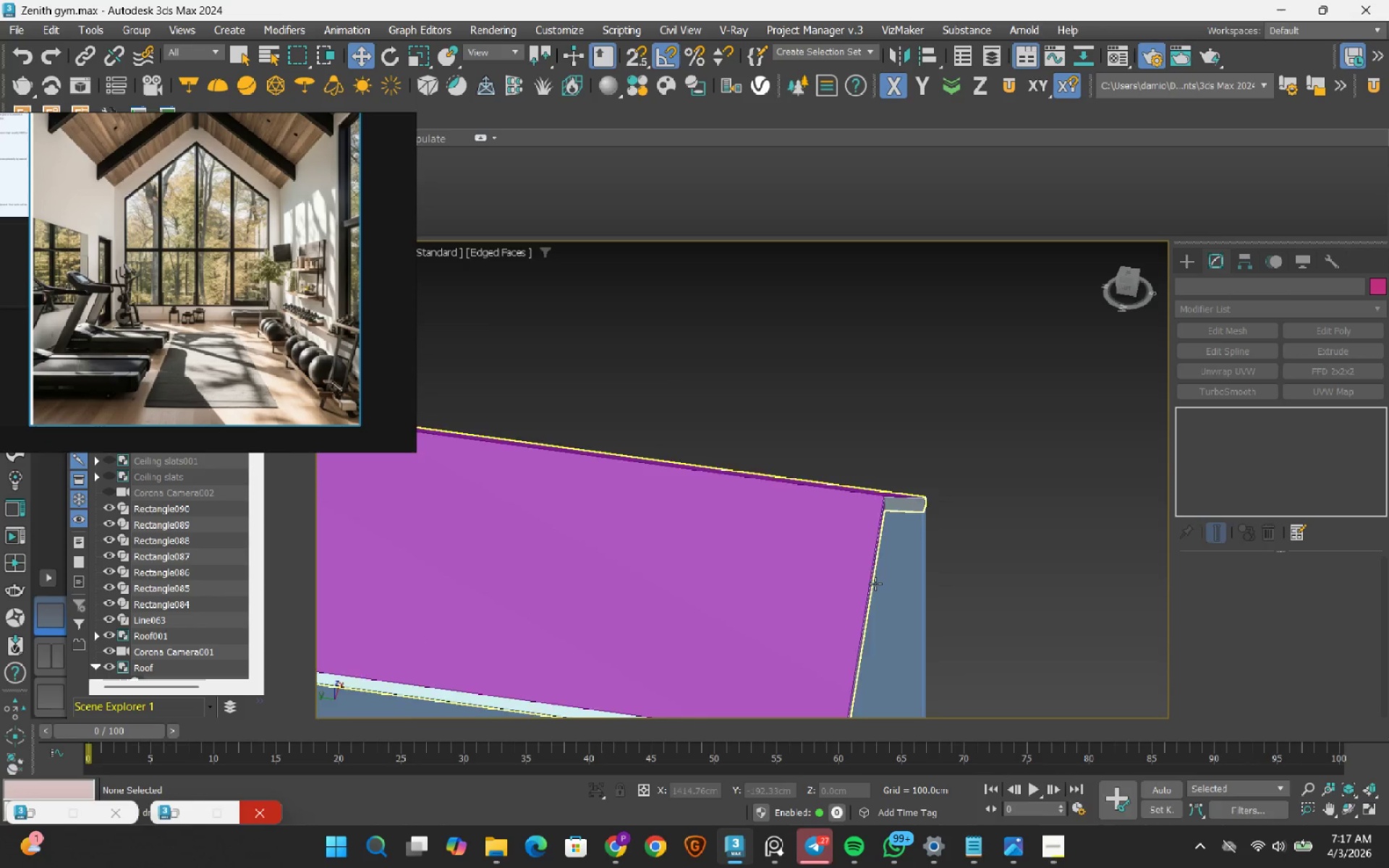 
scroll: coordinate [875, 584], scroll_direction: down, amount: 3.0
 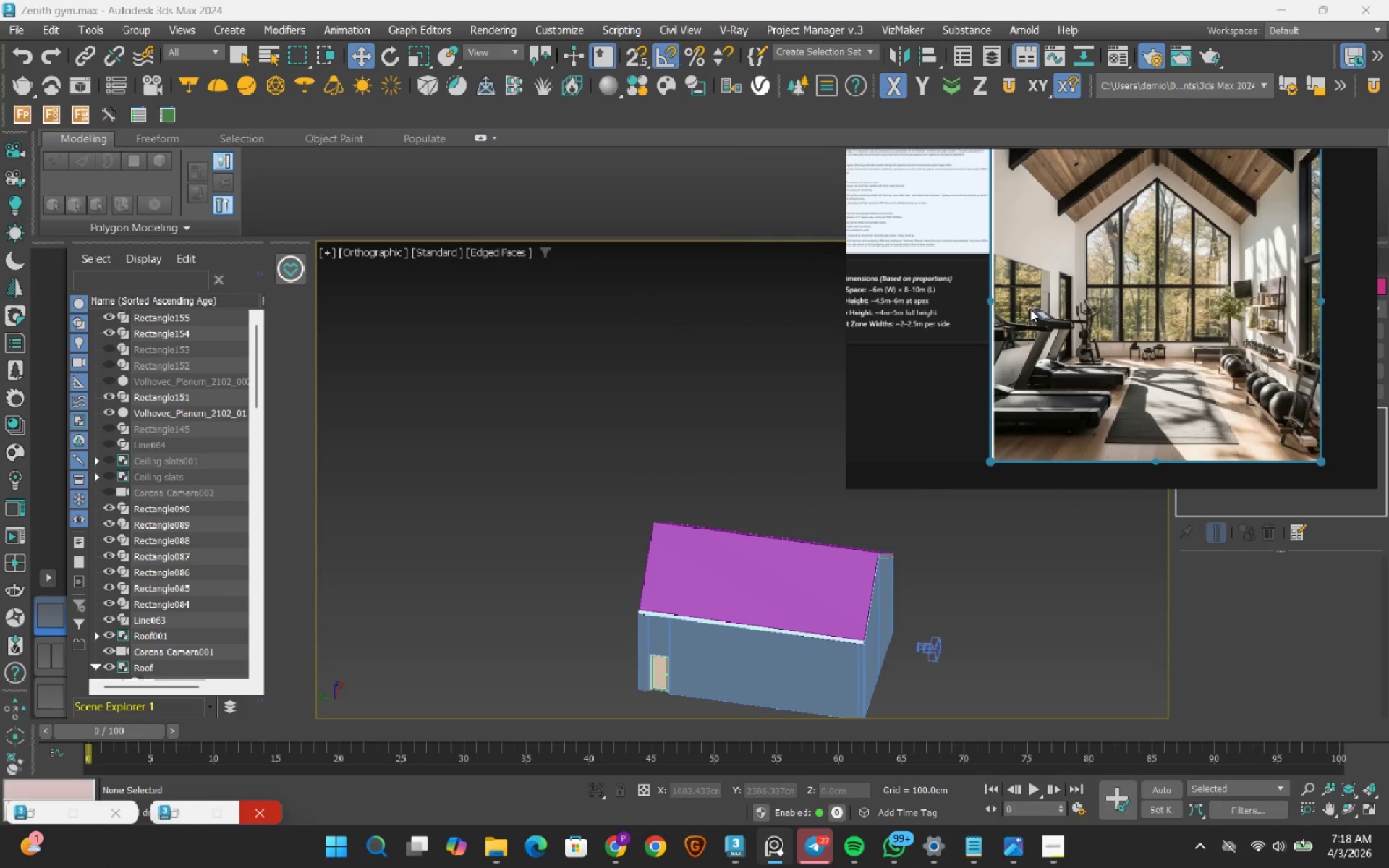 
wait(10.3)
 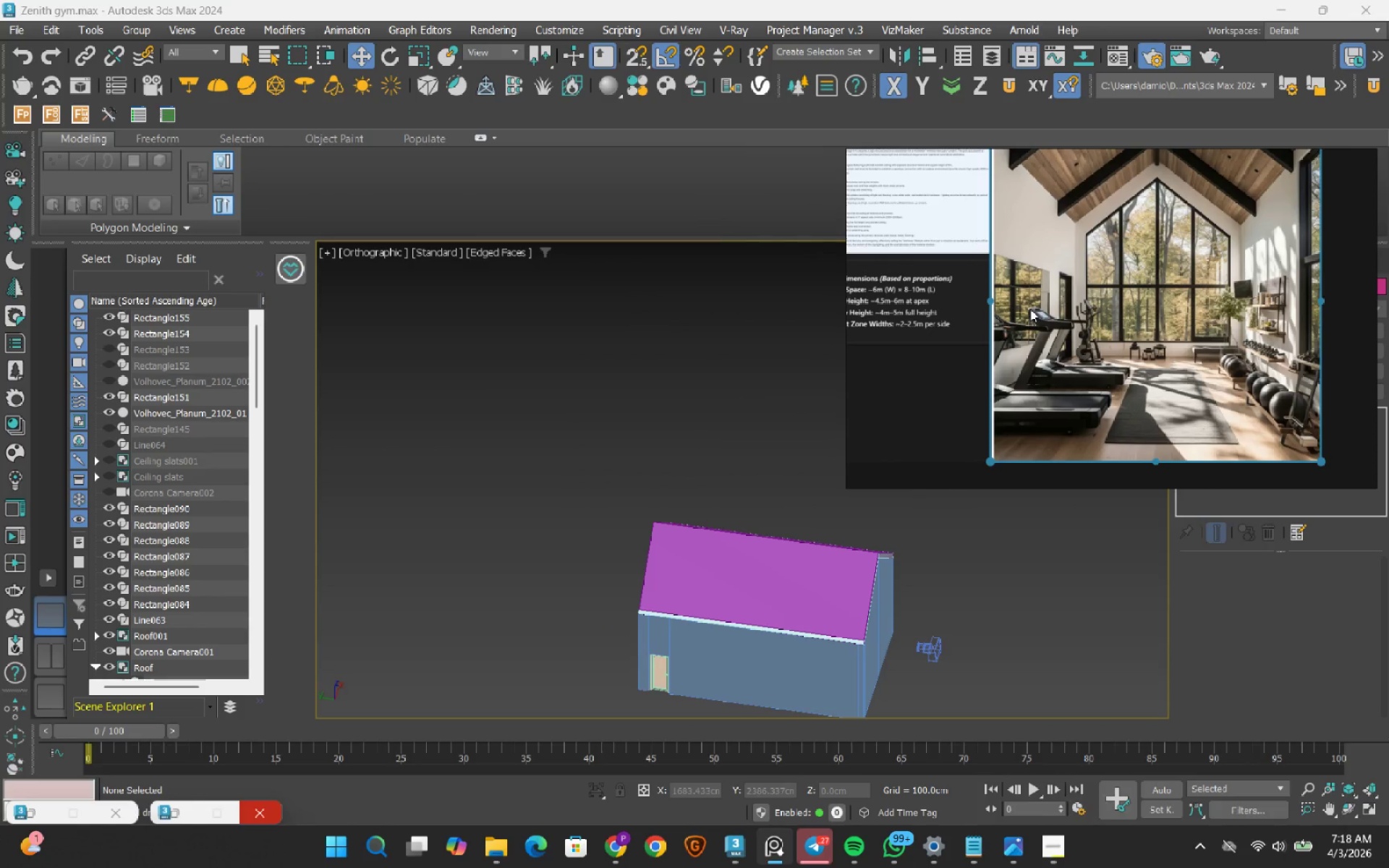 
left_click([40, 809])
 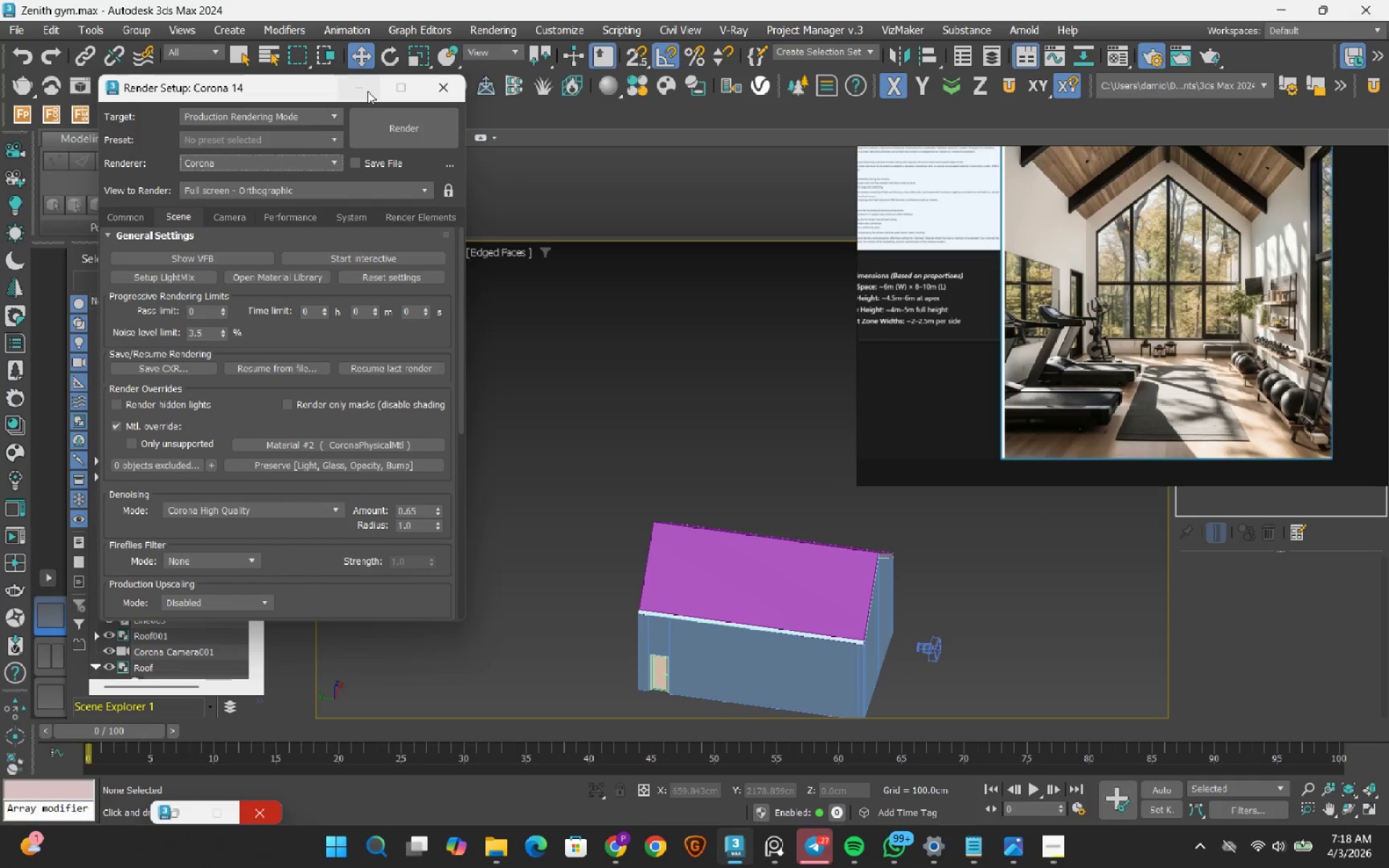 
wait(8.34)
 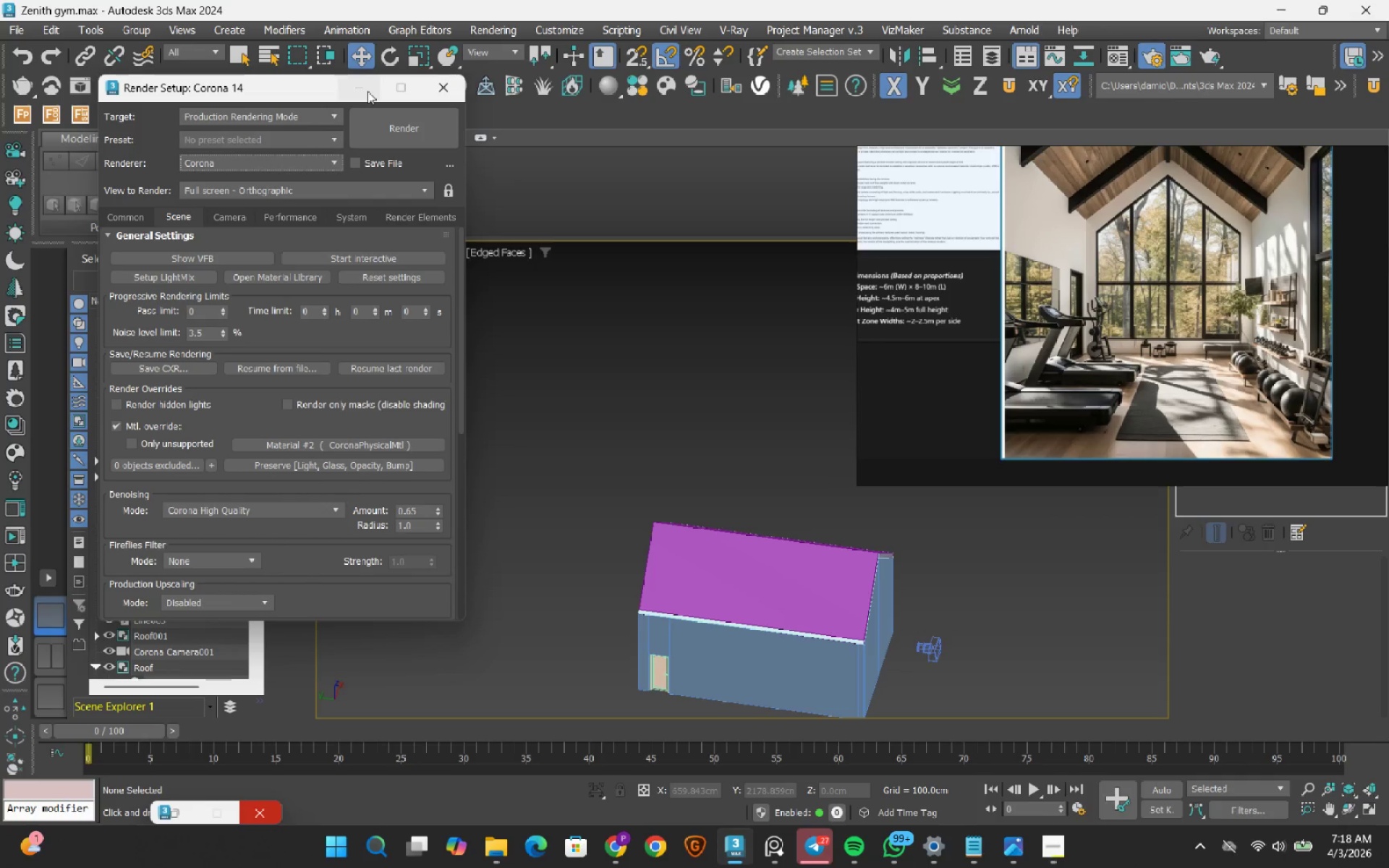 
left_click_drag(start_coordinate=[456, 414], to_coordinate=[442, 537])
 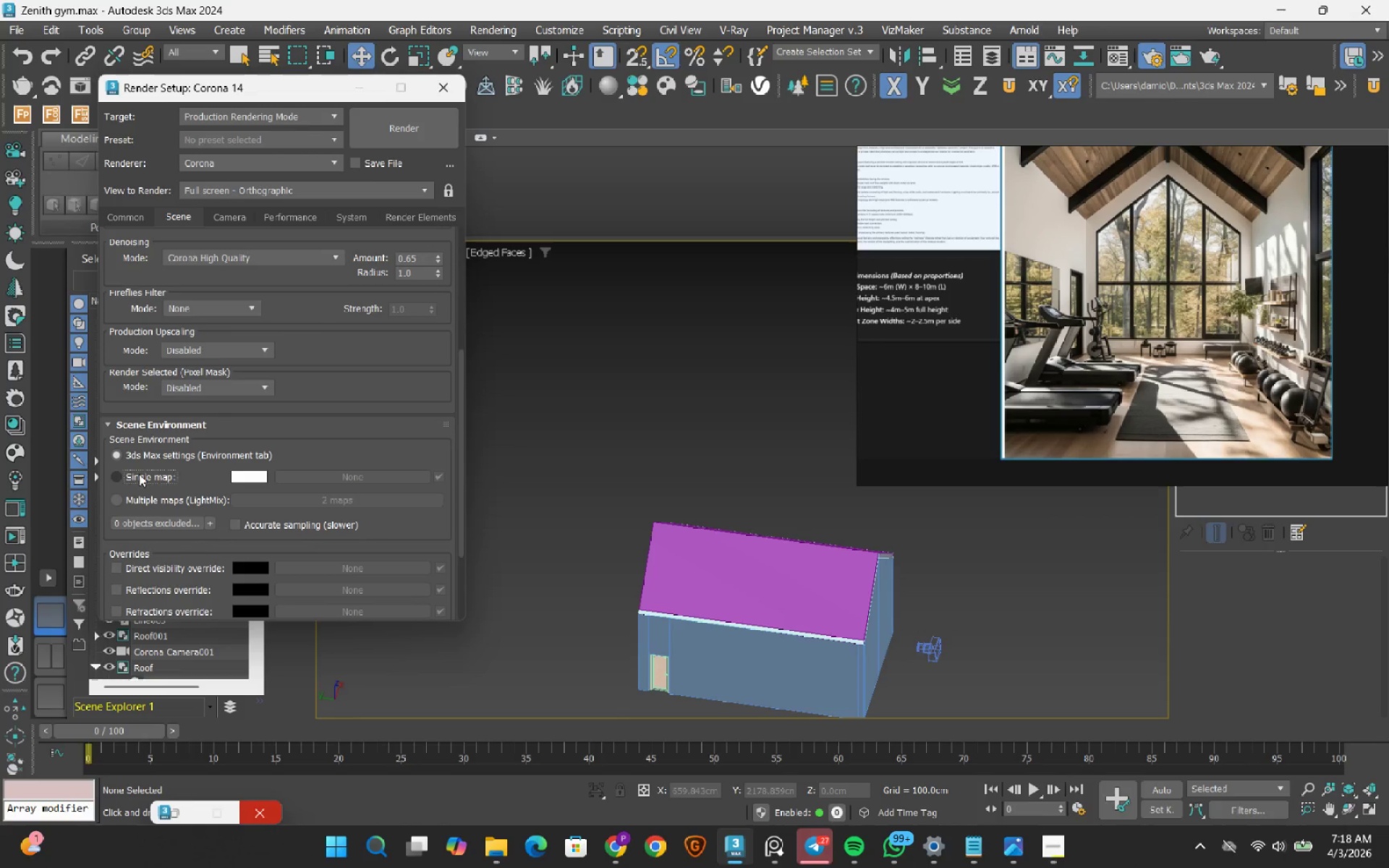 
left_click([139, 474])
 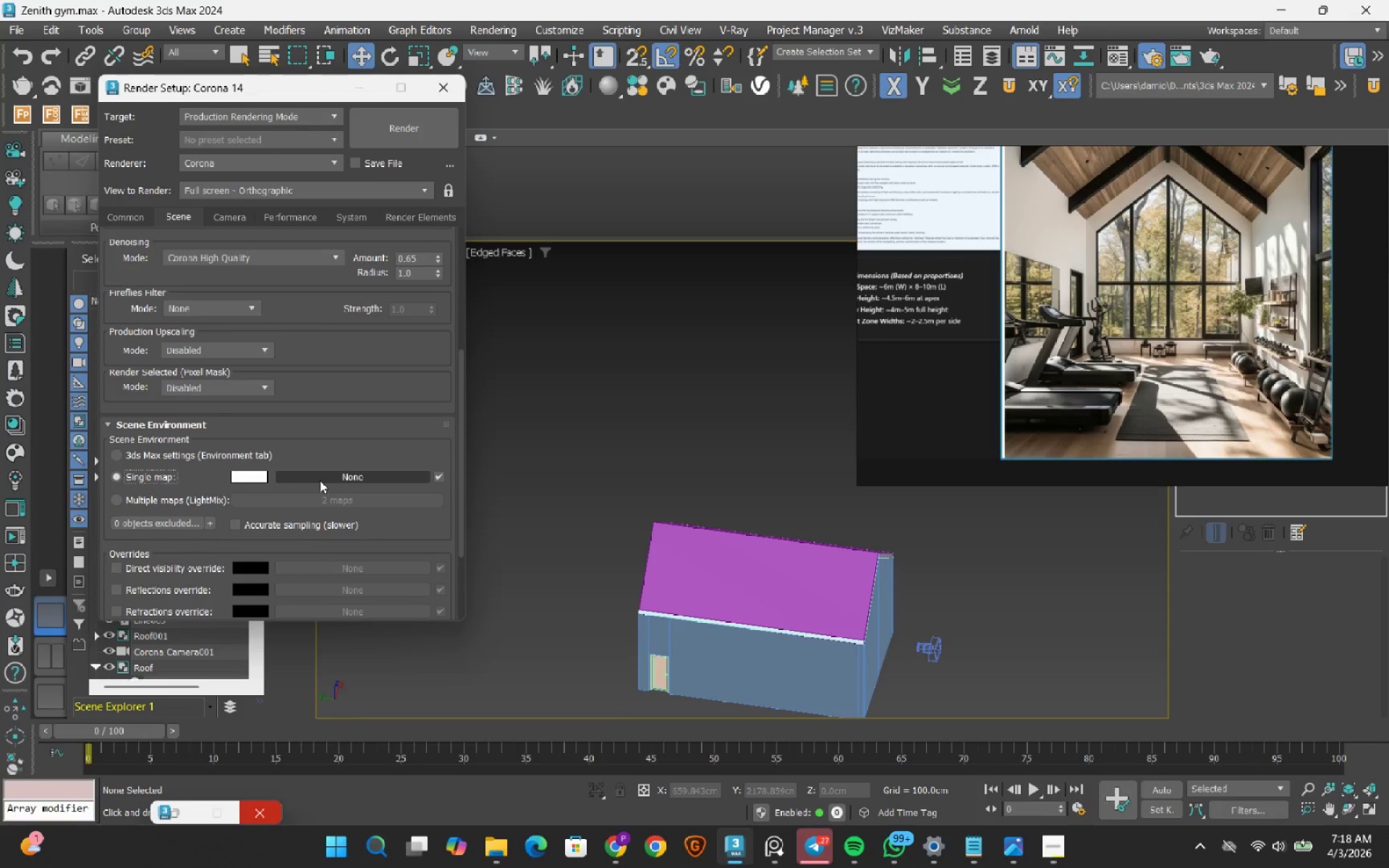 
left_click([320, 480])
 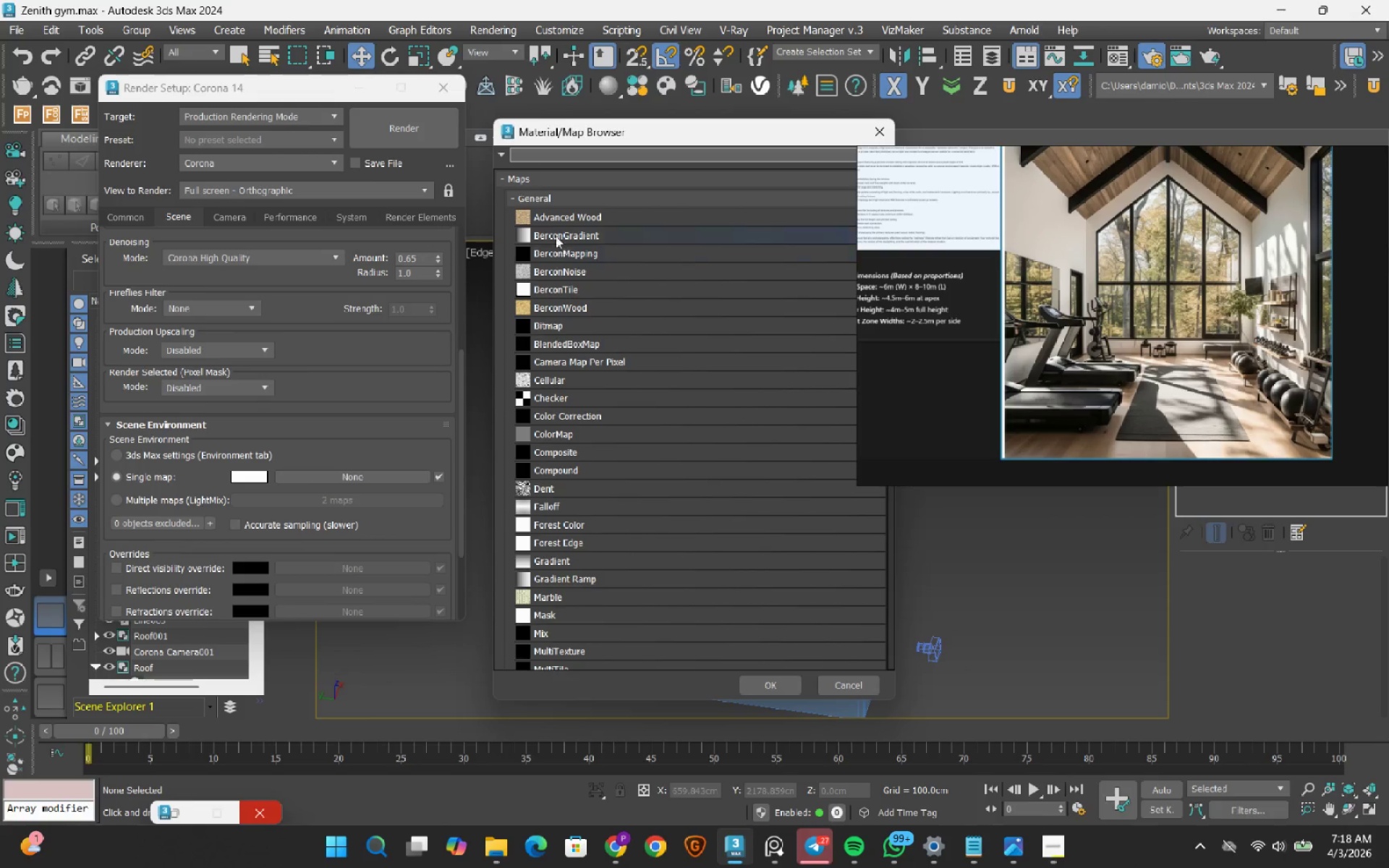 
left_click([541, 198])
 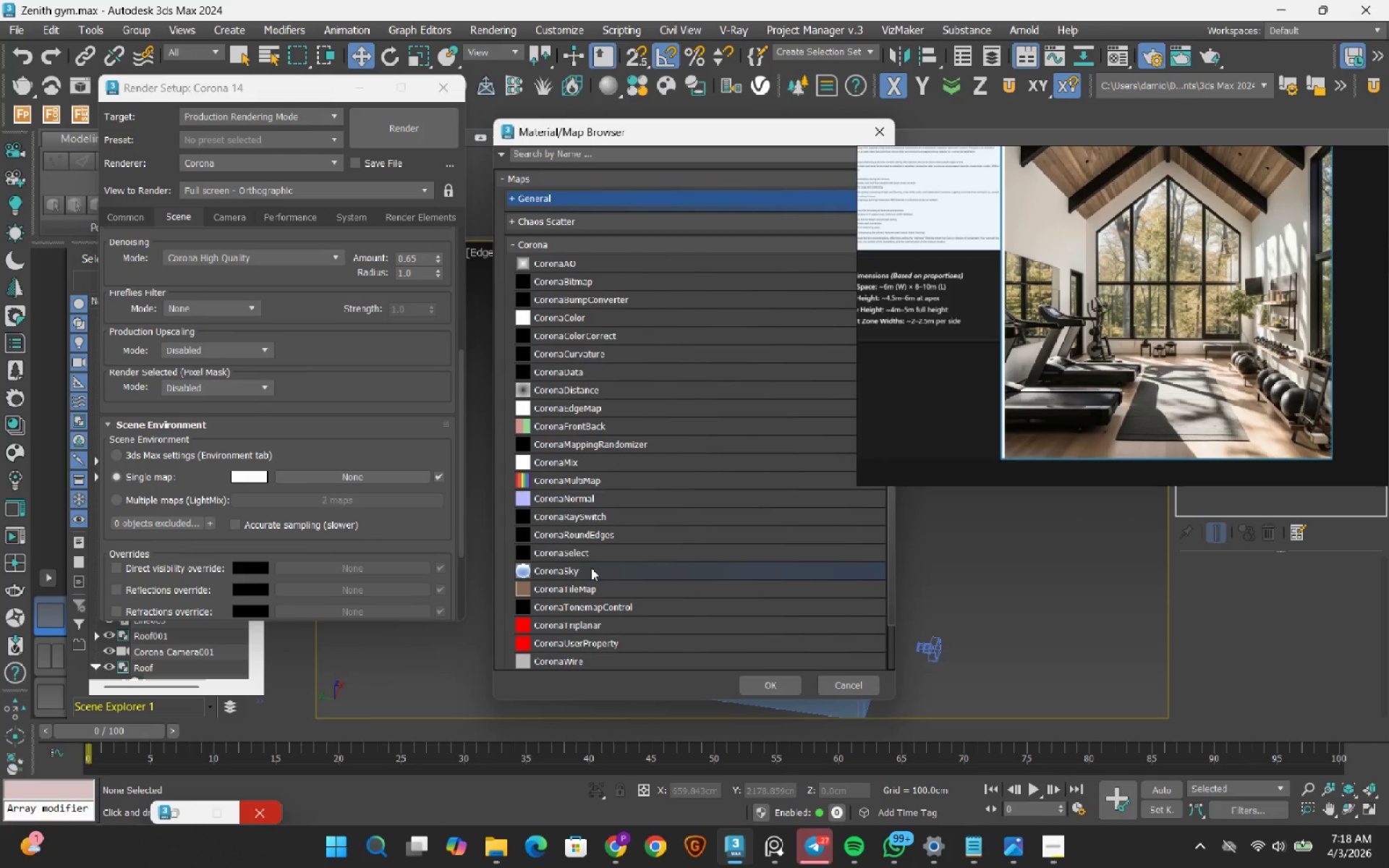 
double_click([591, 569])
 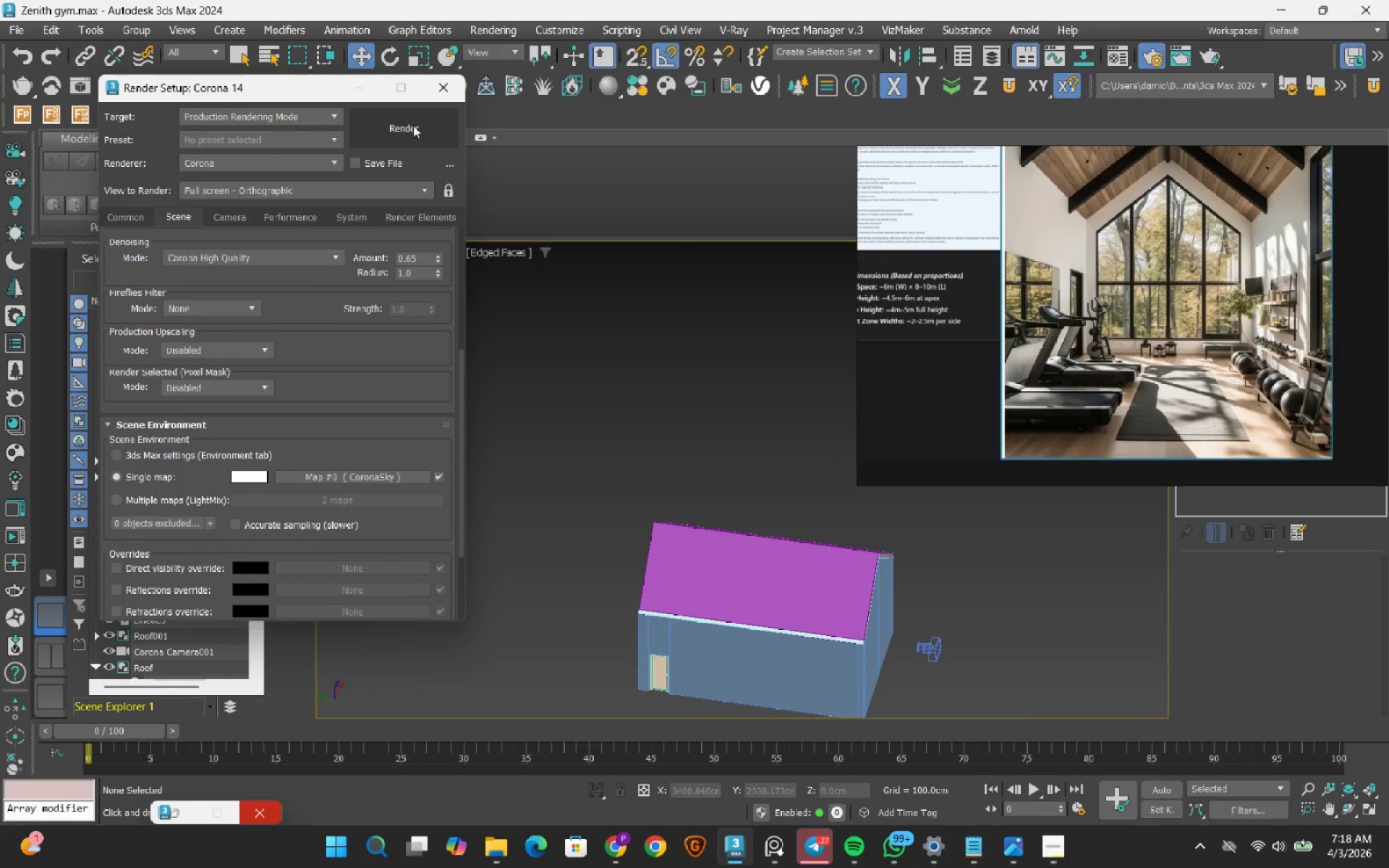 
left_click([362, 83])
 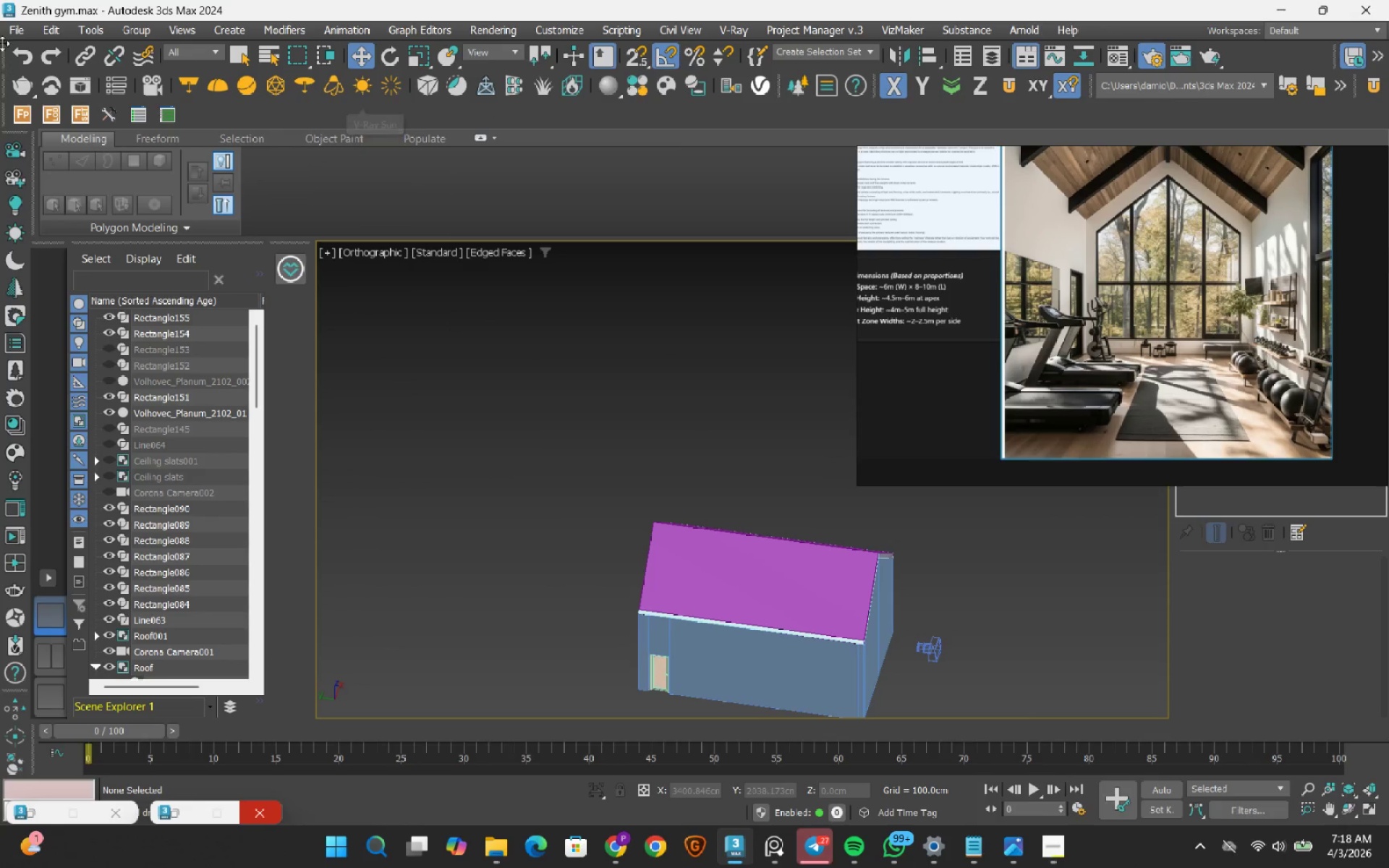 
left_click([9, 33])
 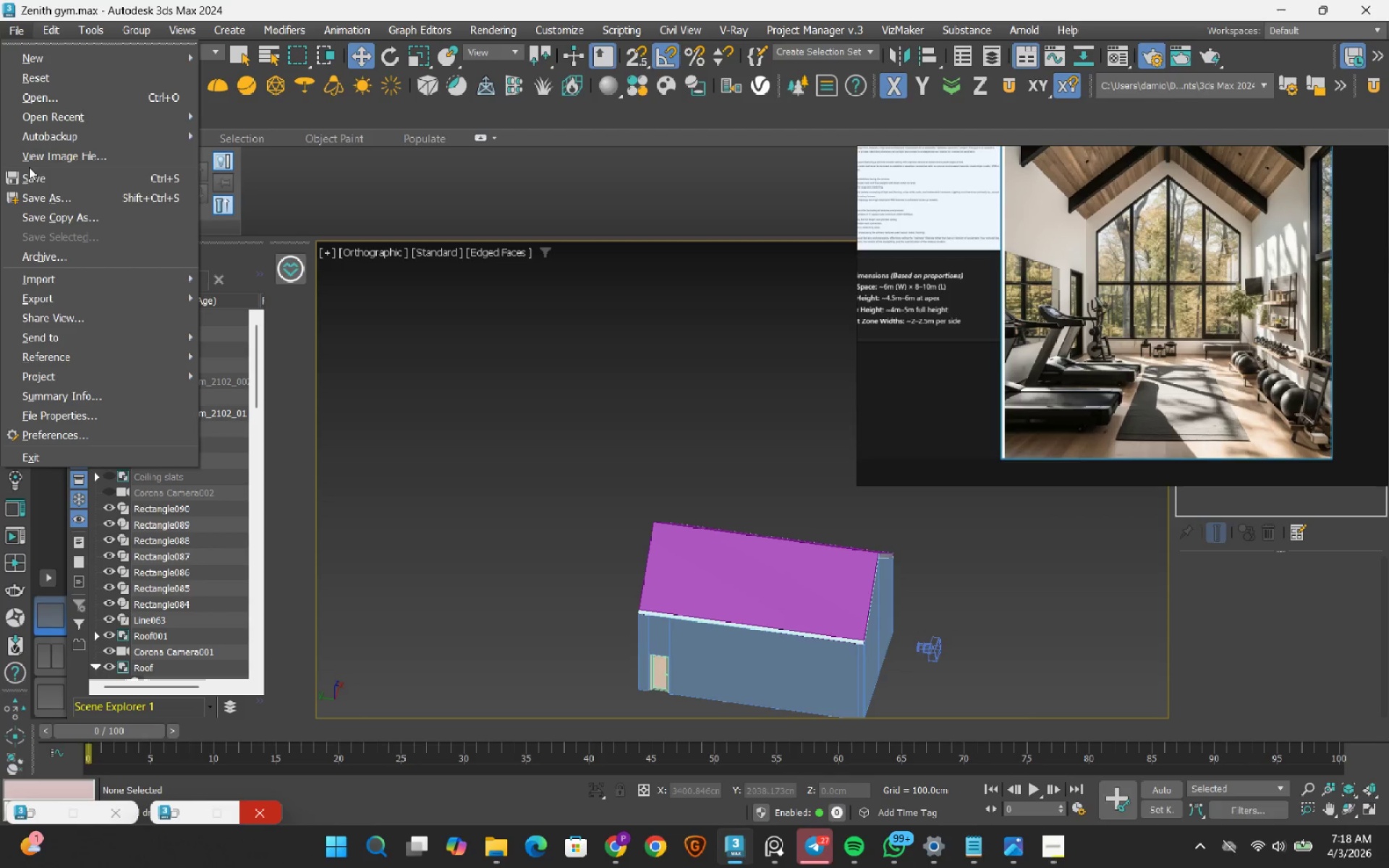 
left_click([29, 175])
 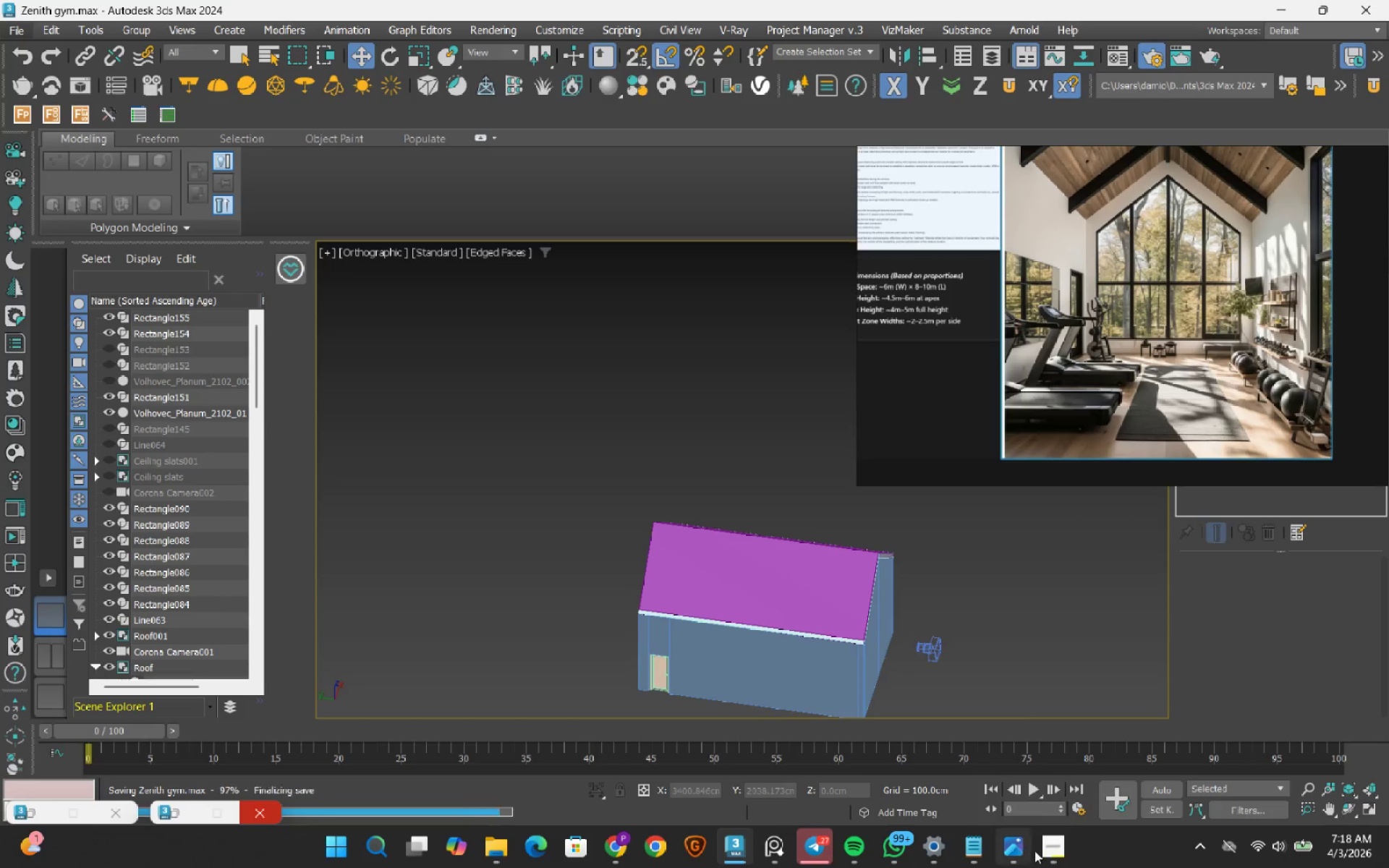 
left_click([1045, 848])